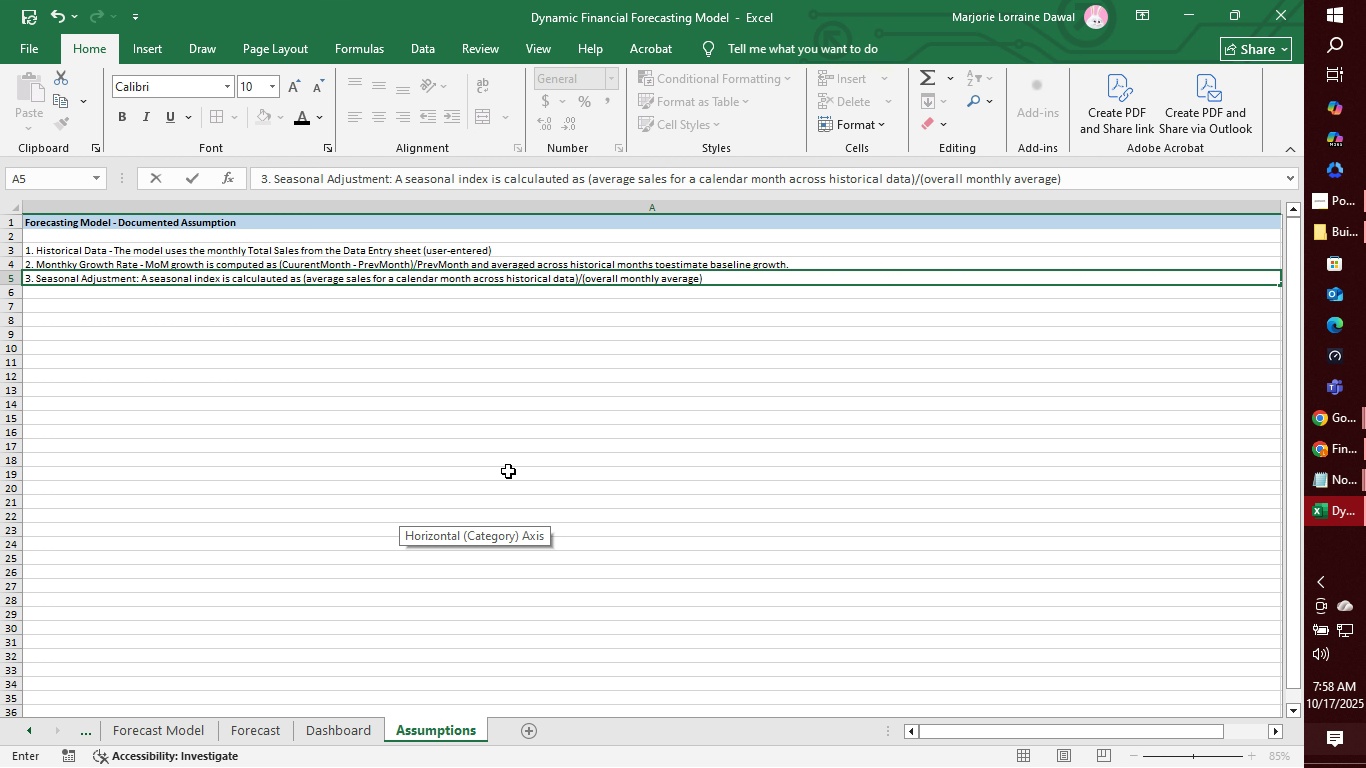 
key(Space)
 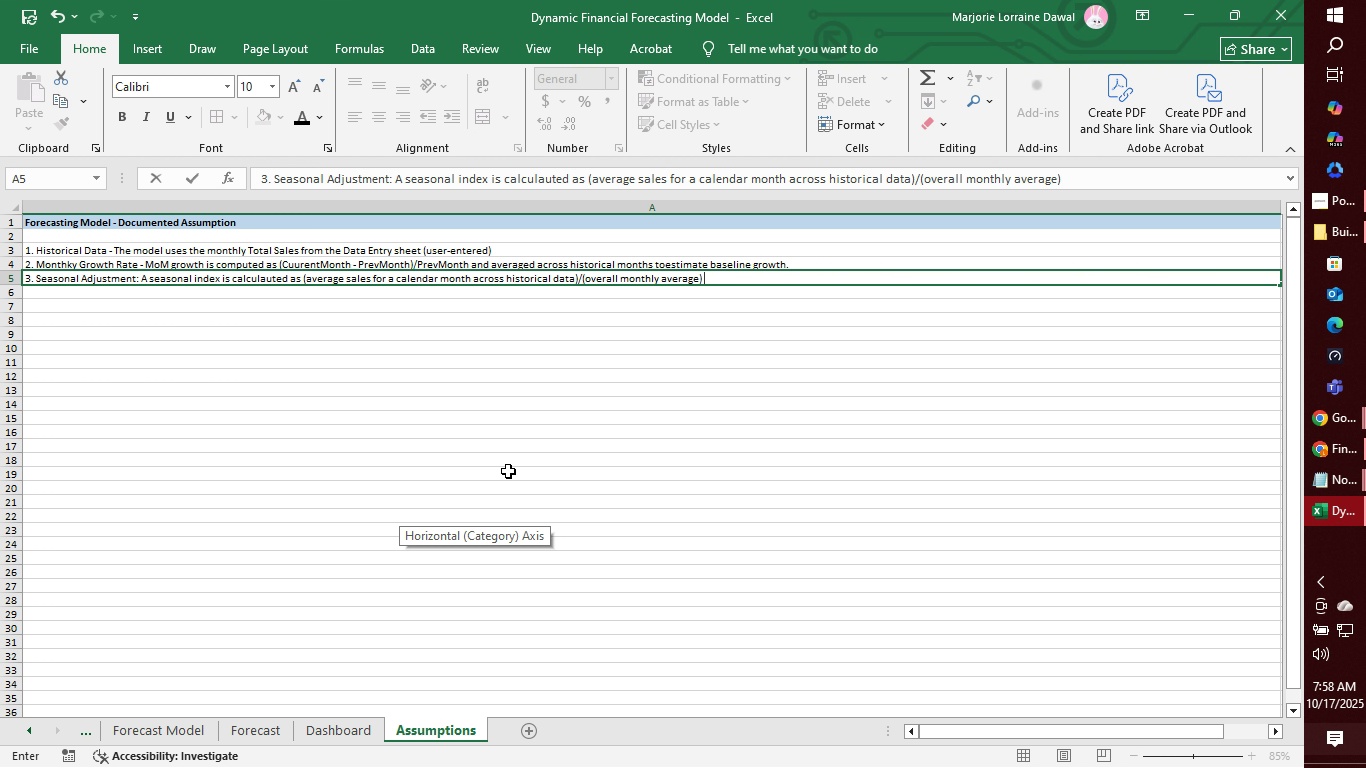 
type(This index scales )
 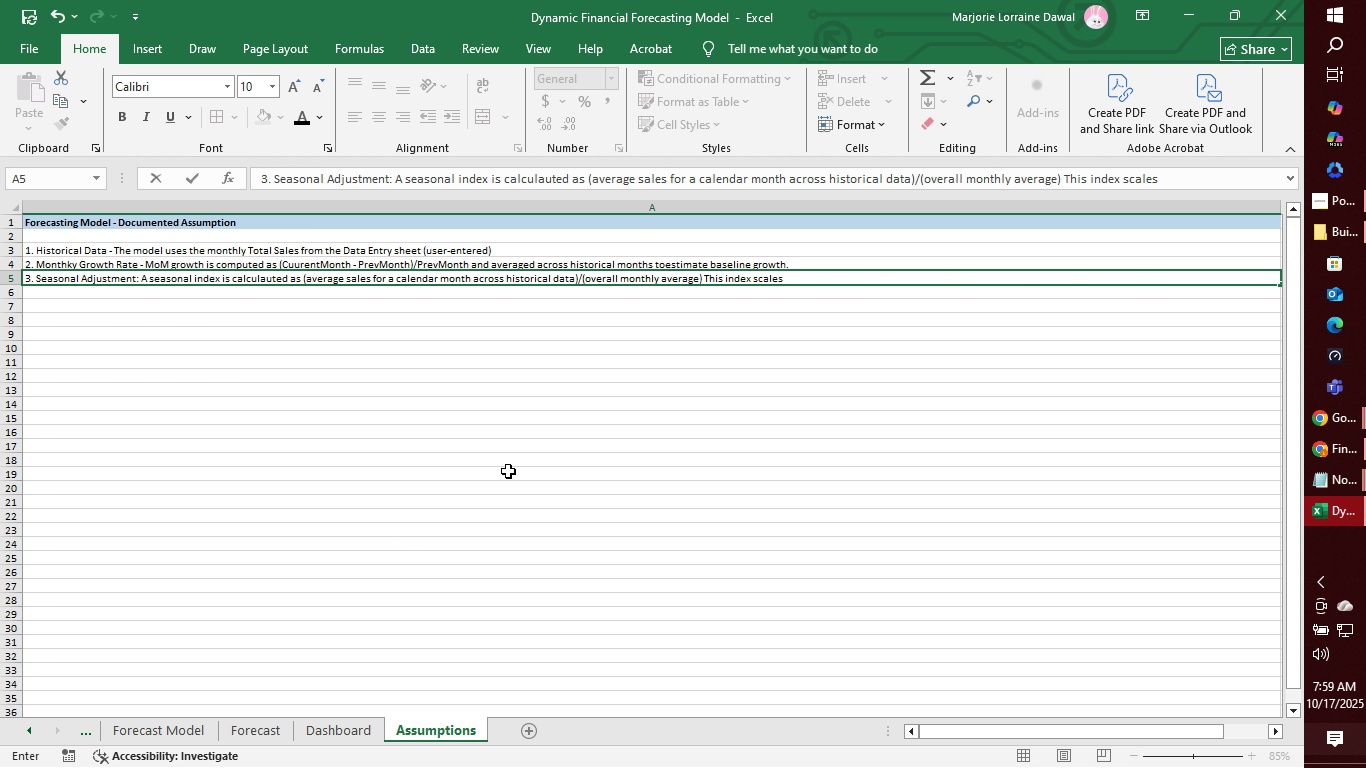 
type(the baseline)
 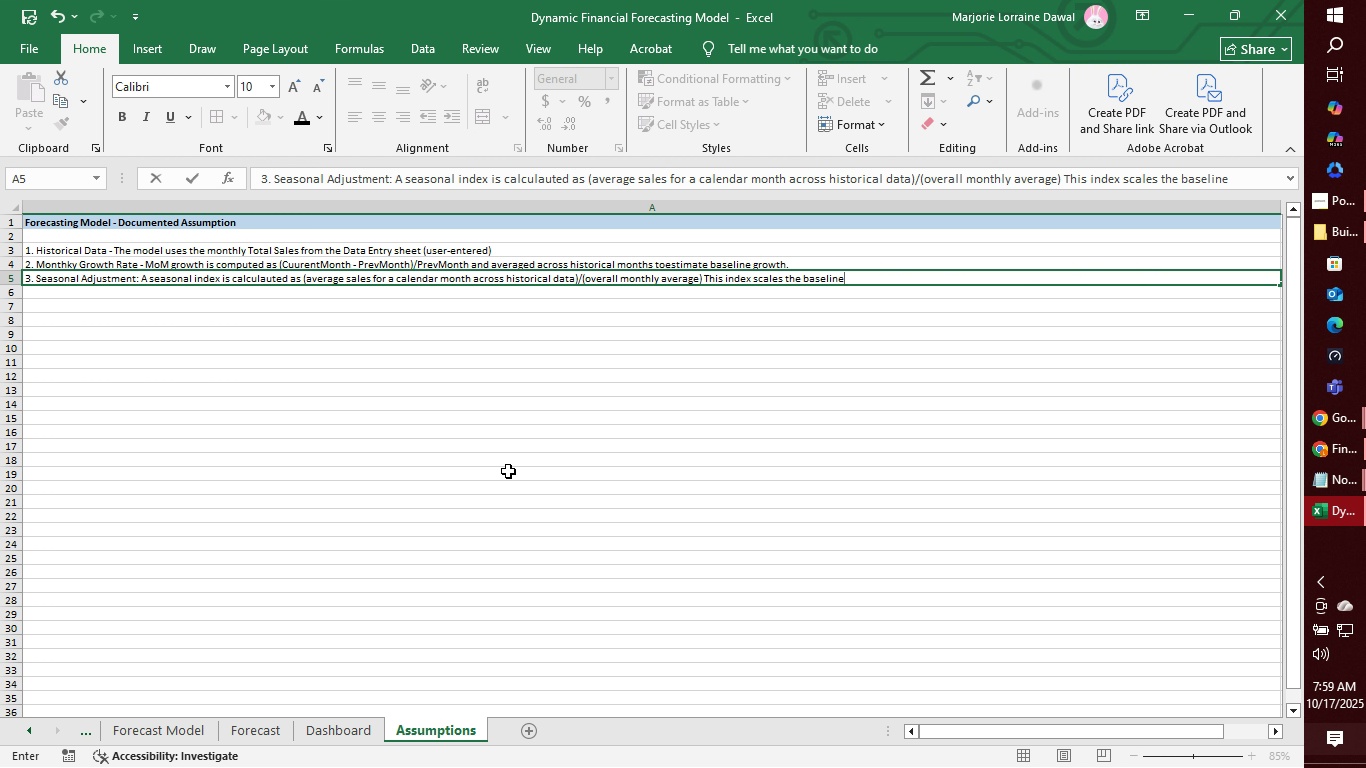 
type( forecast to reflect seosonality.)
 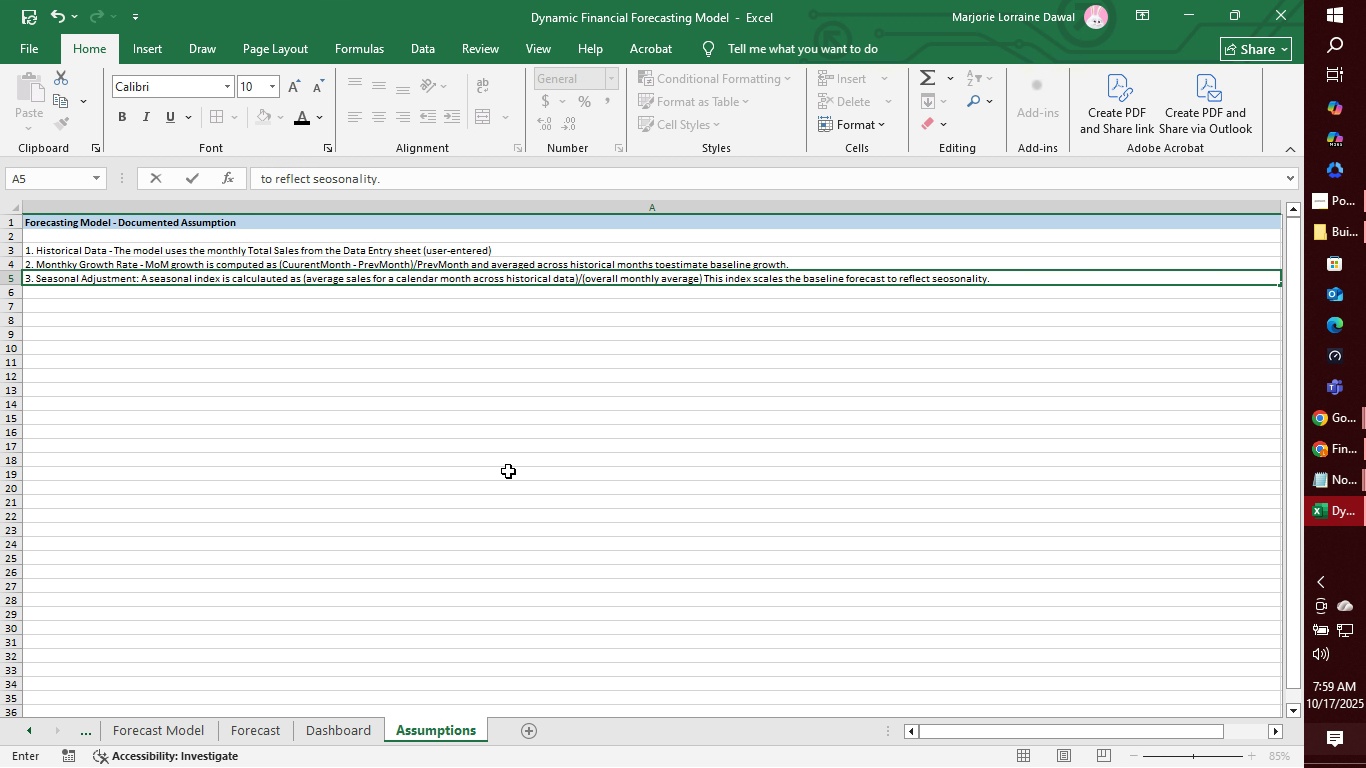 
wait(20.25)
 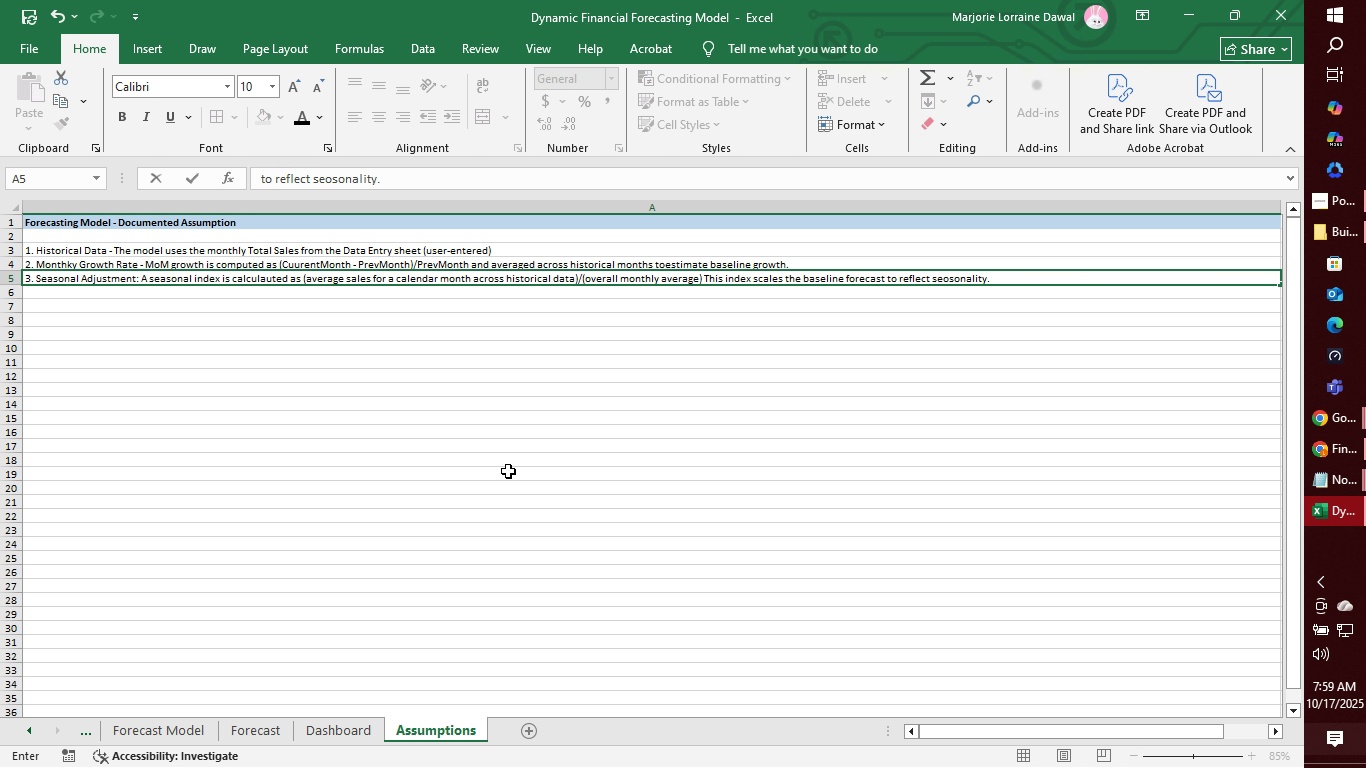 
key(Enter)
 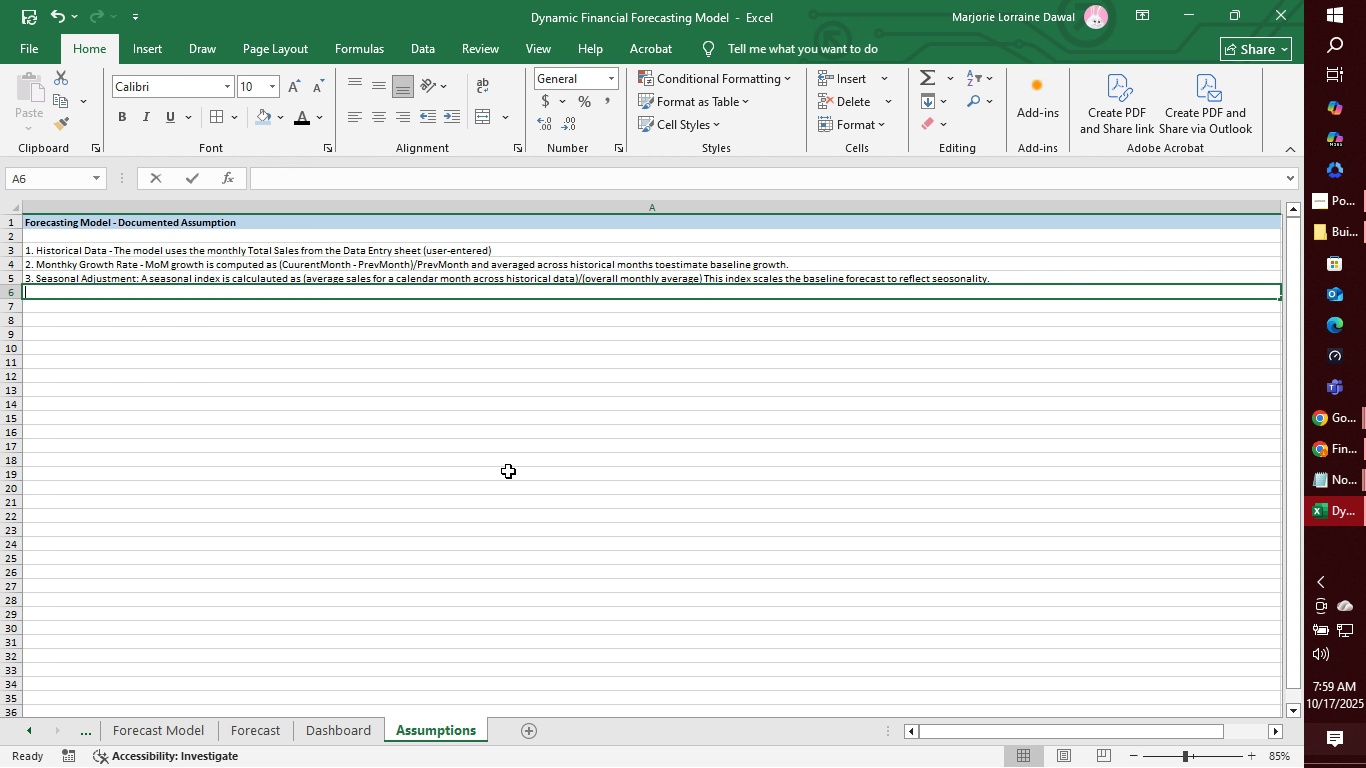 
key(4)
 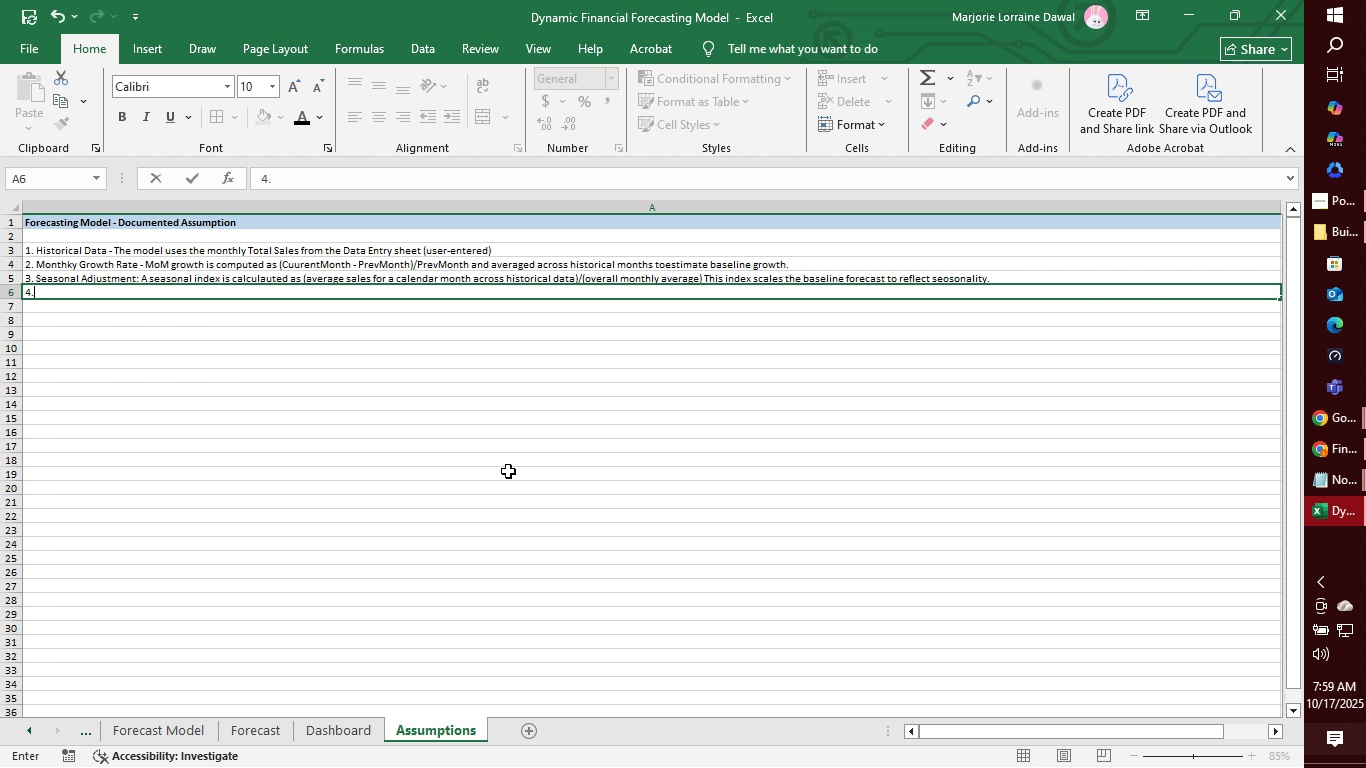 
key(Period)
 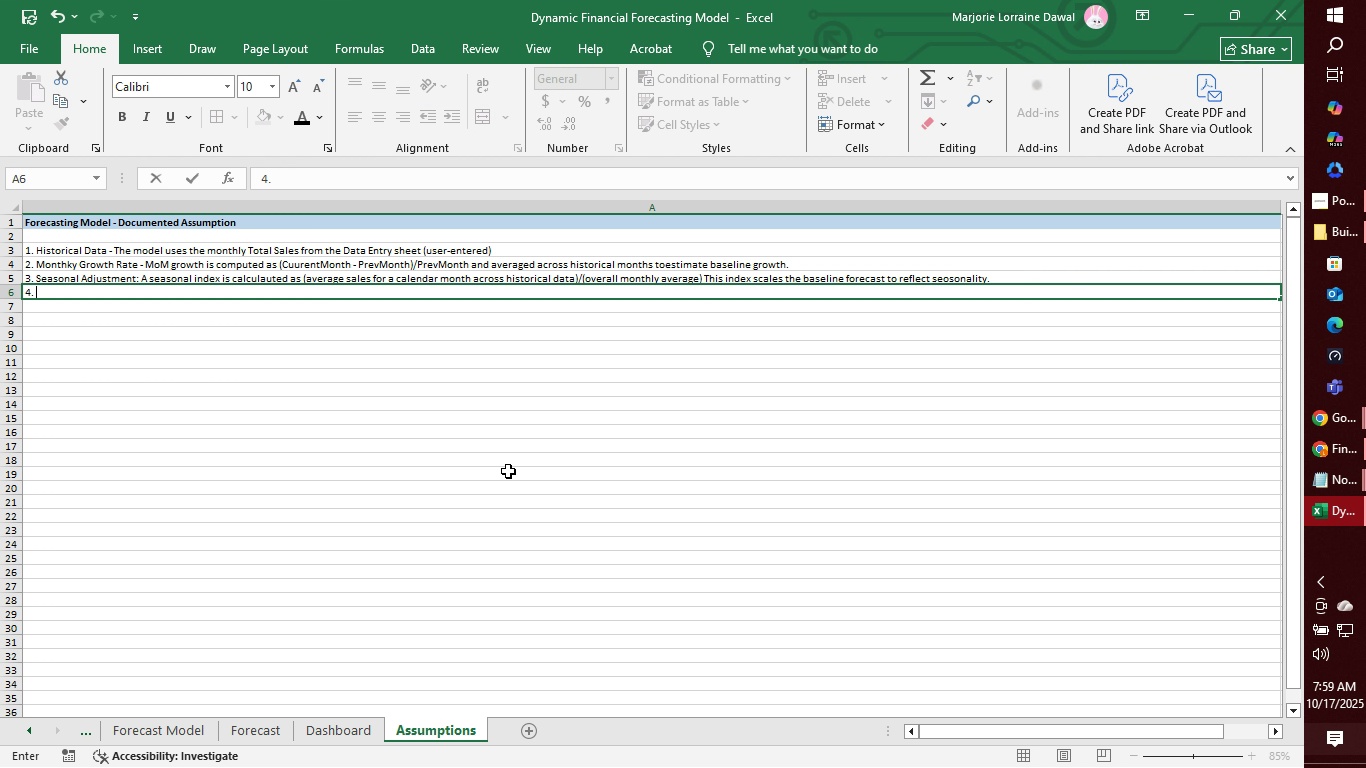 
key(Space)
 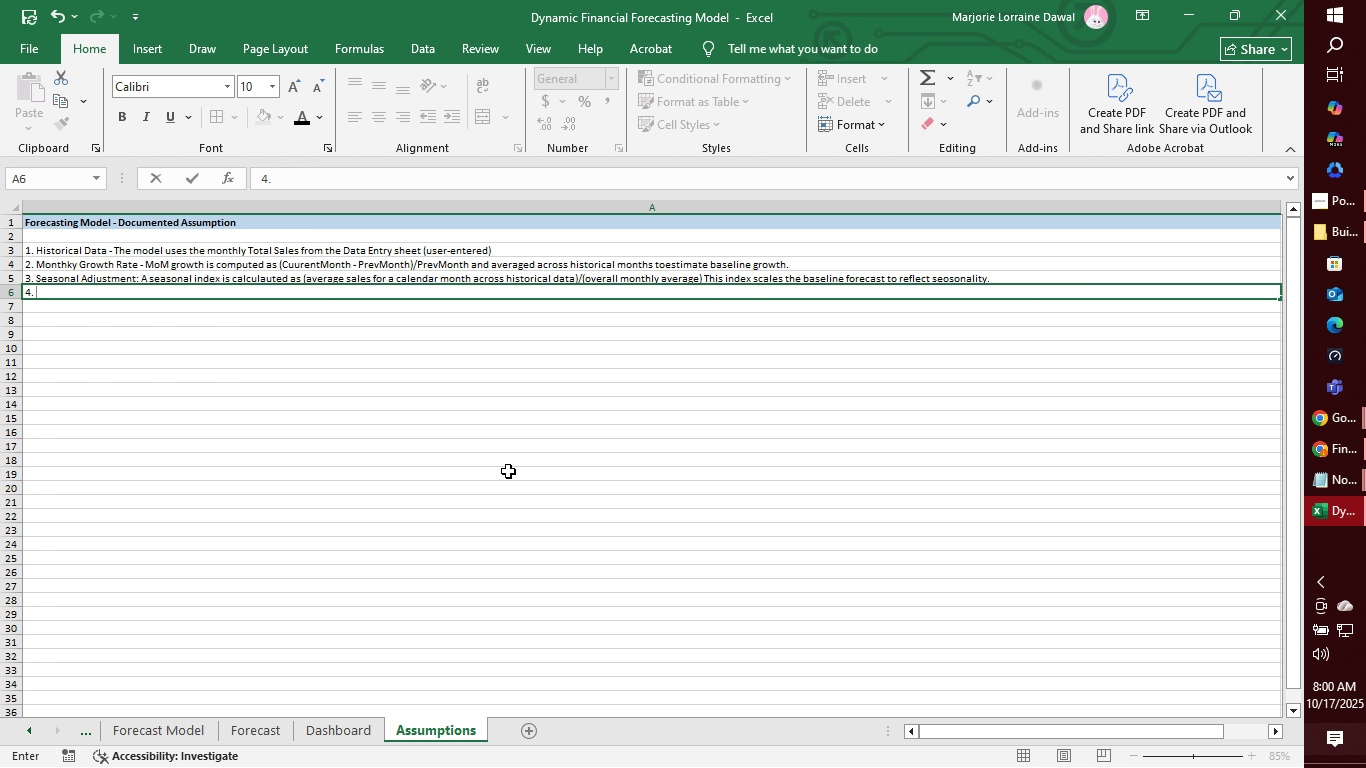 
wait(24.2)
 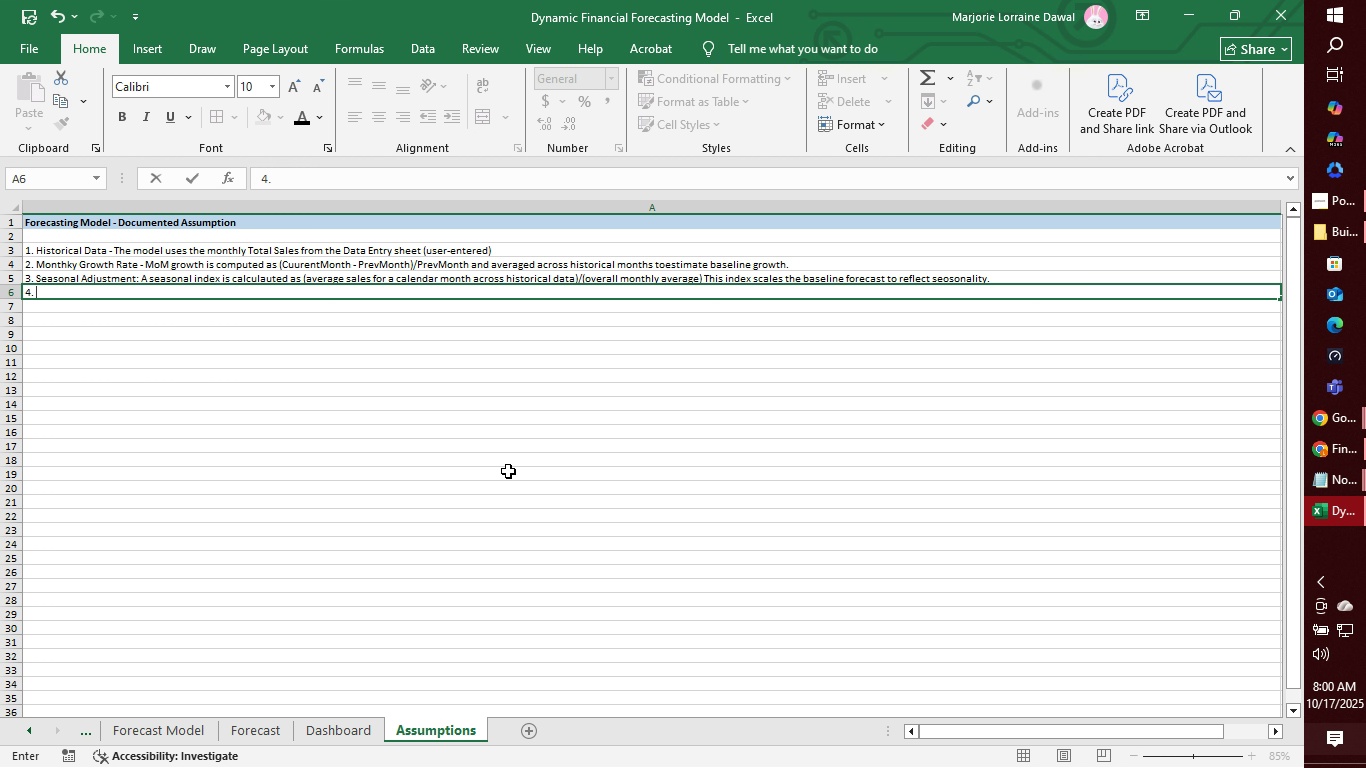 
type(Forecast Formula: )
 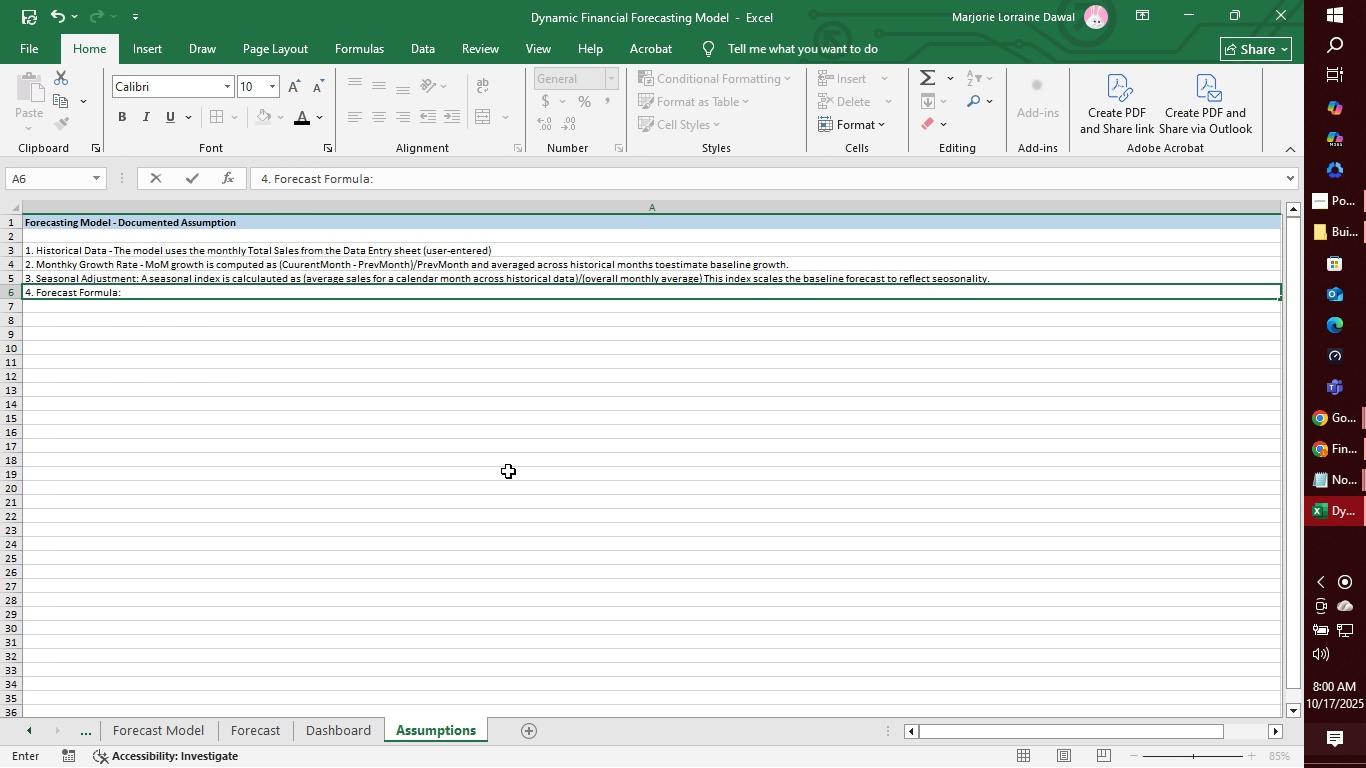 
type(Projected Sals )
 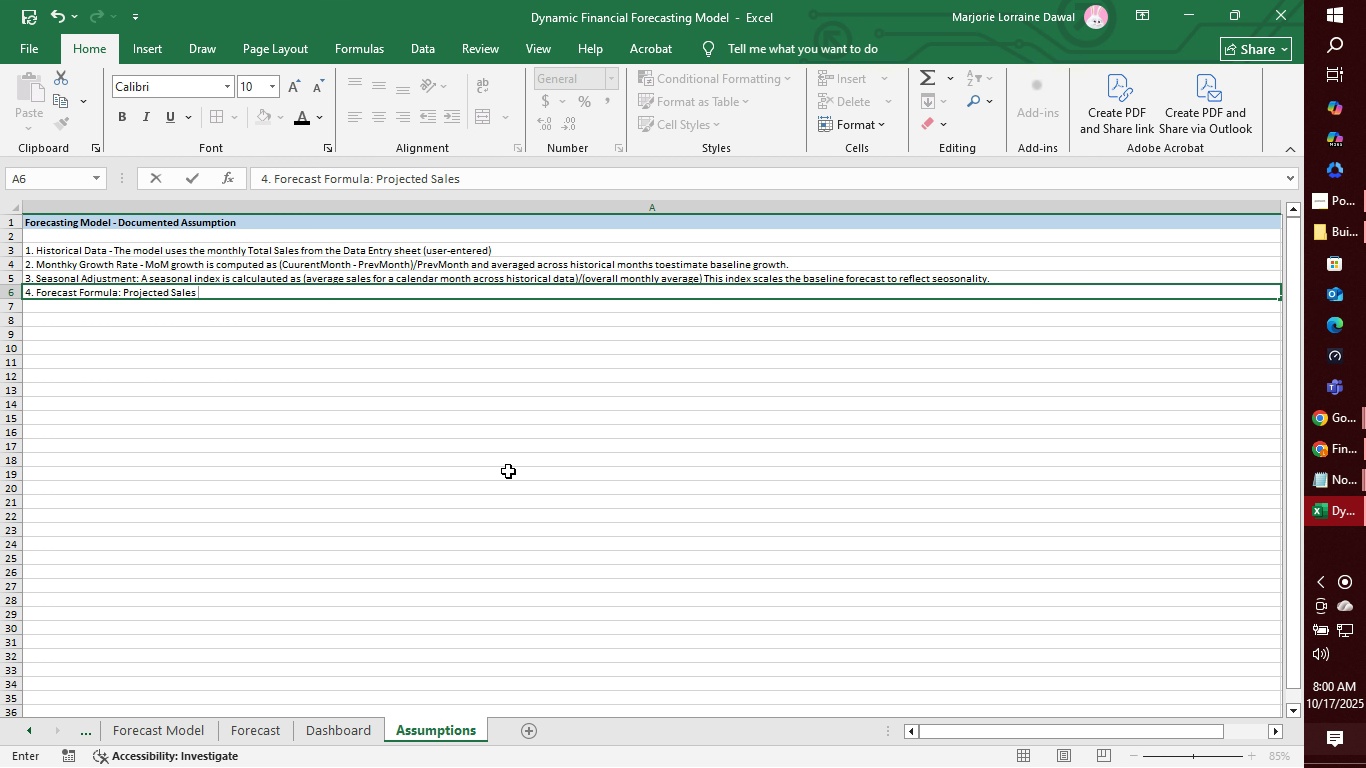 
key(Equal)
 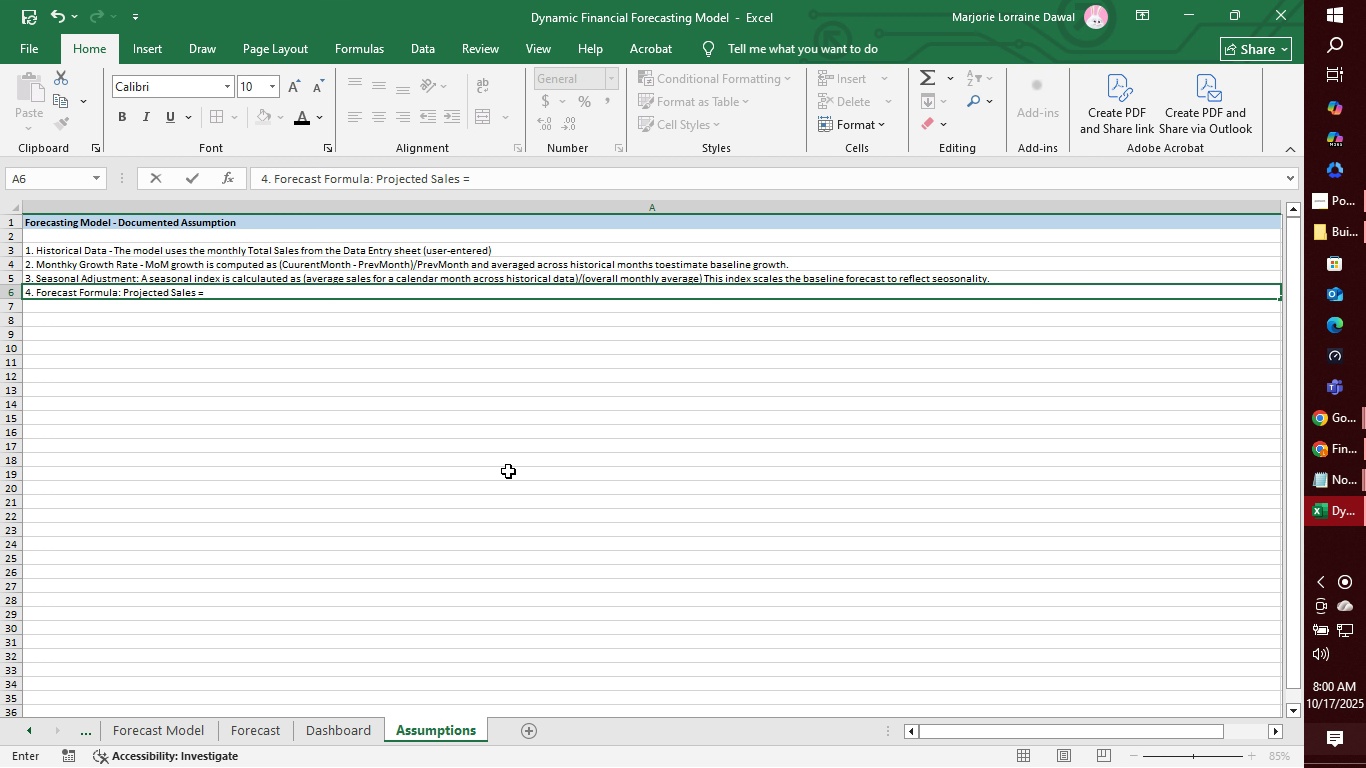 
wait(6.29)
 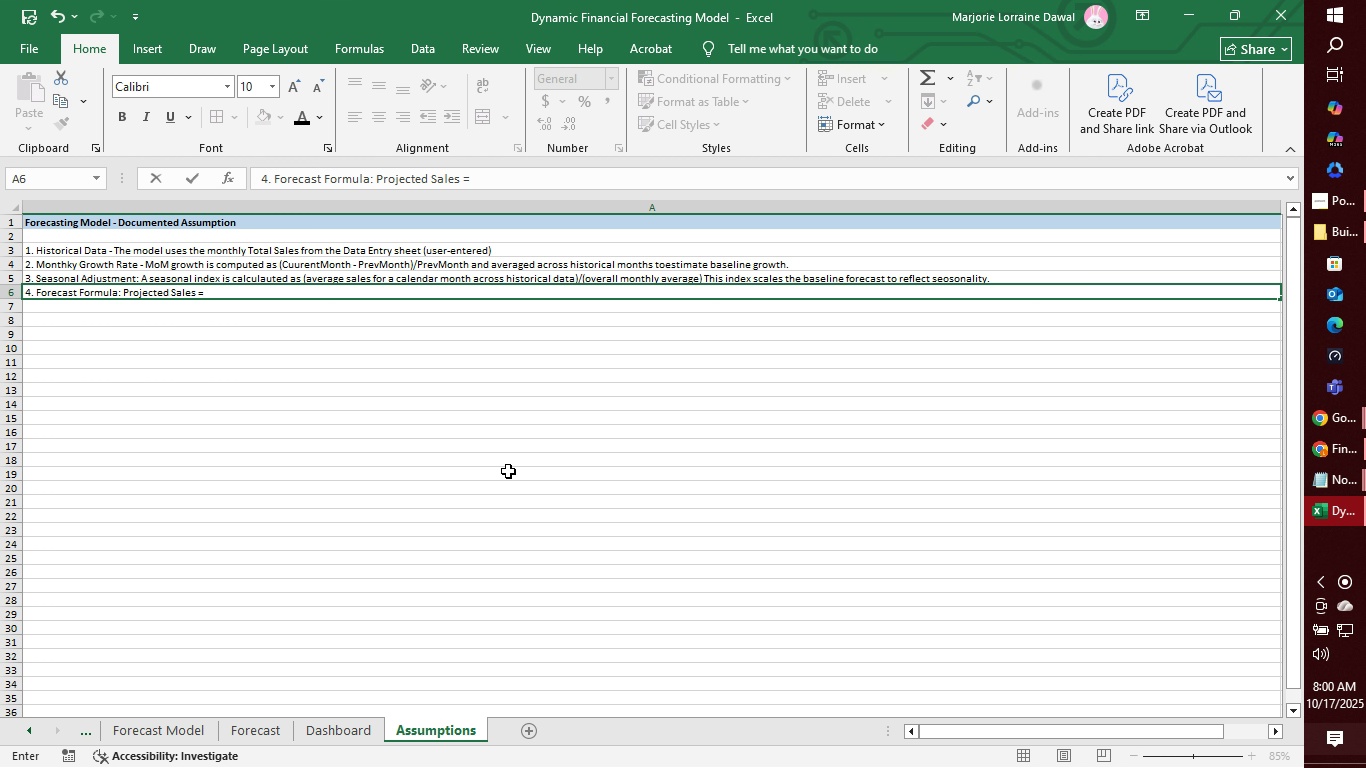 
type( Last )
key(Backspace)
type(Observd)
 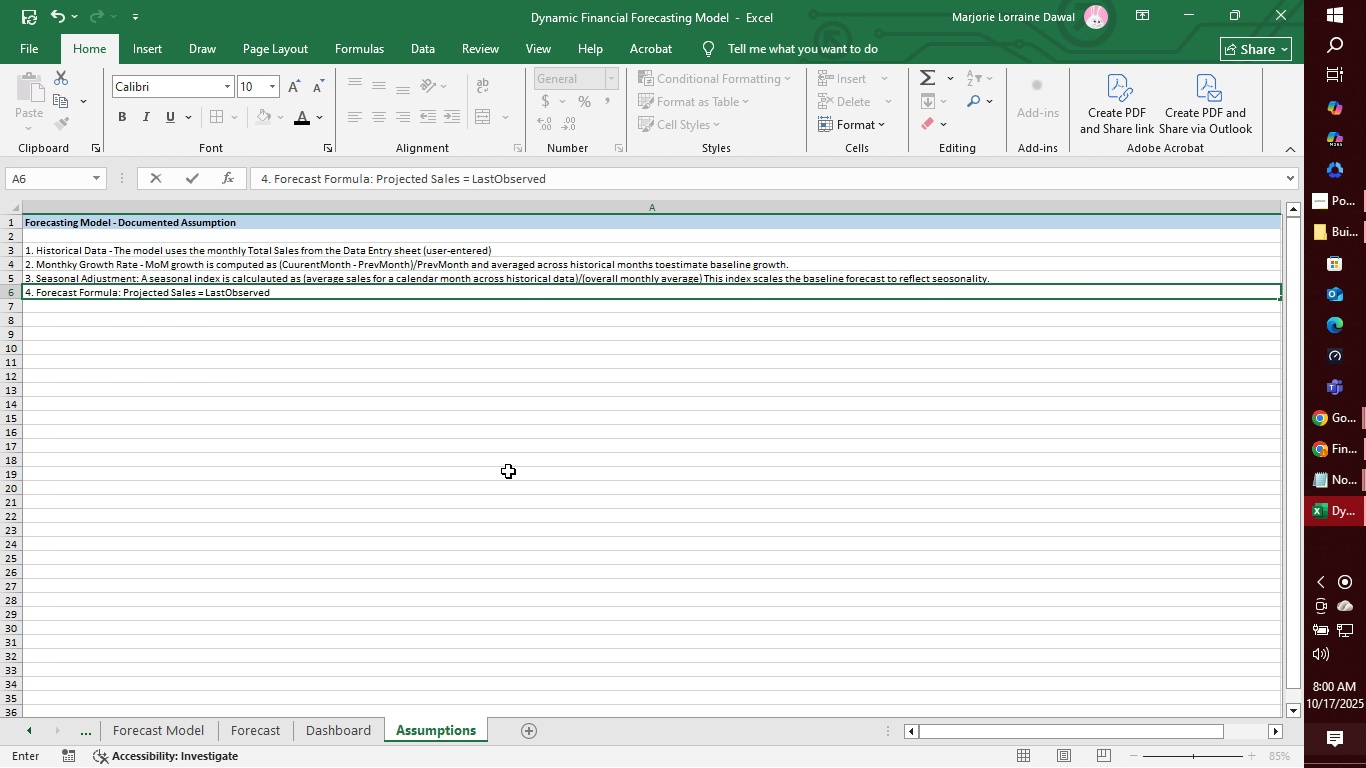 
 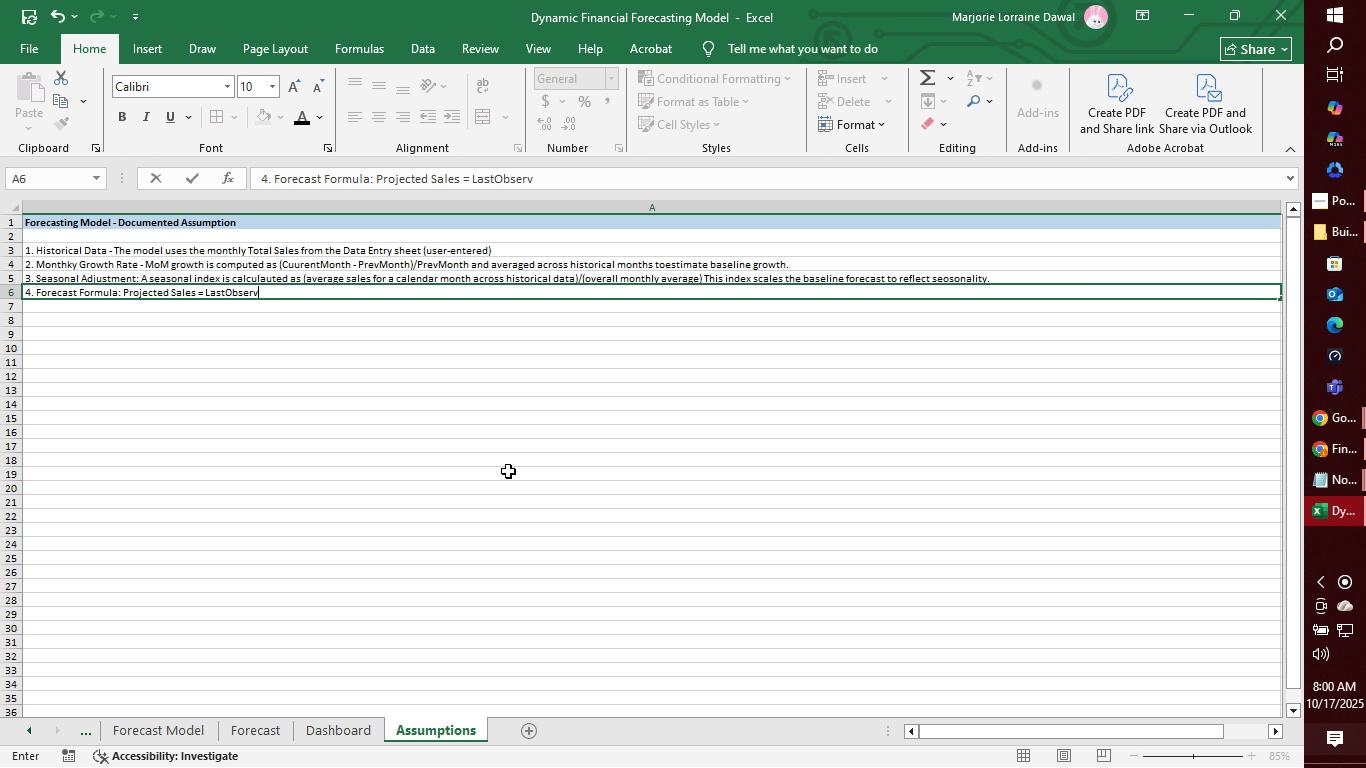 
hold_key(key=E, duration=0.31)
 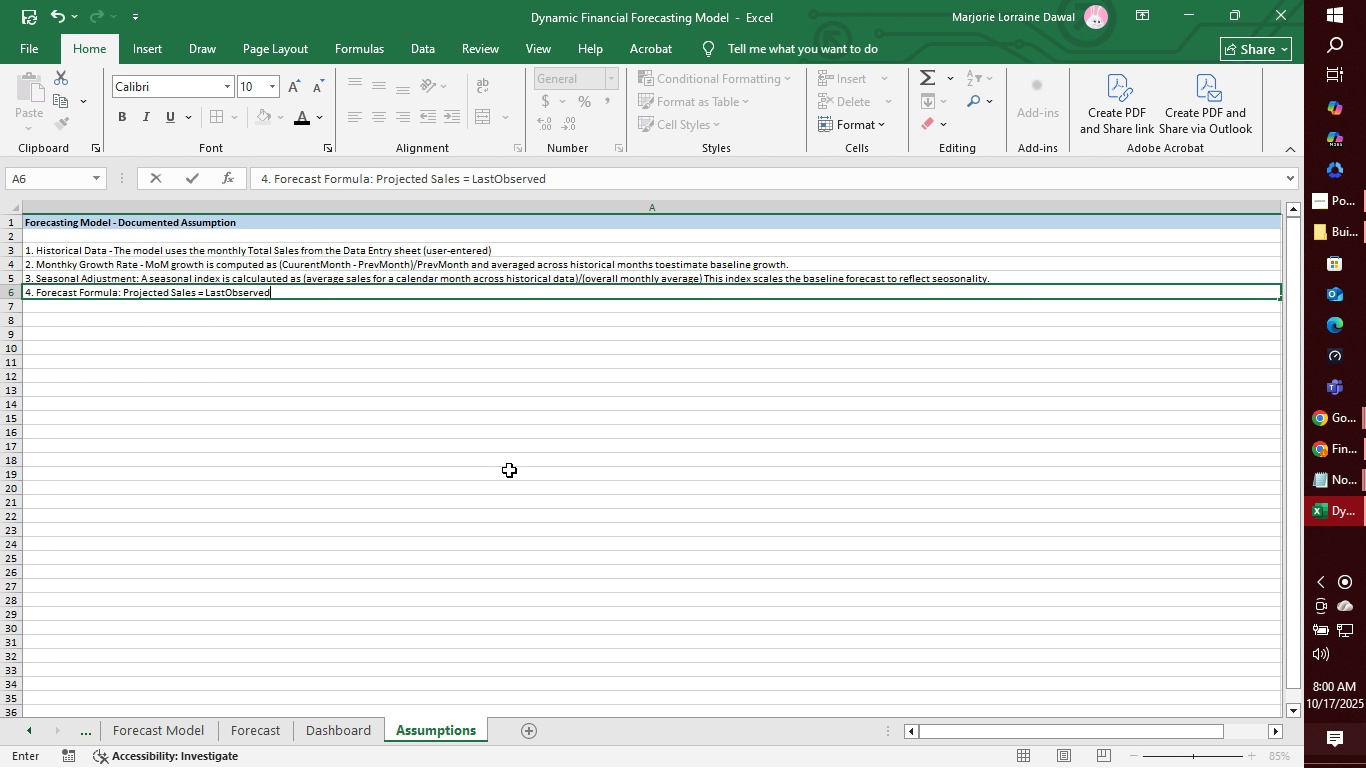 
wait(5.51)
 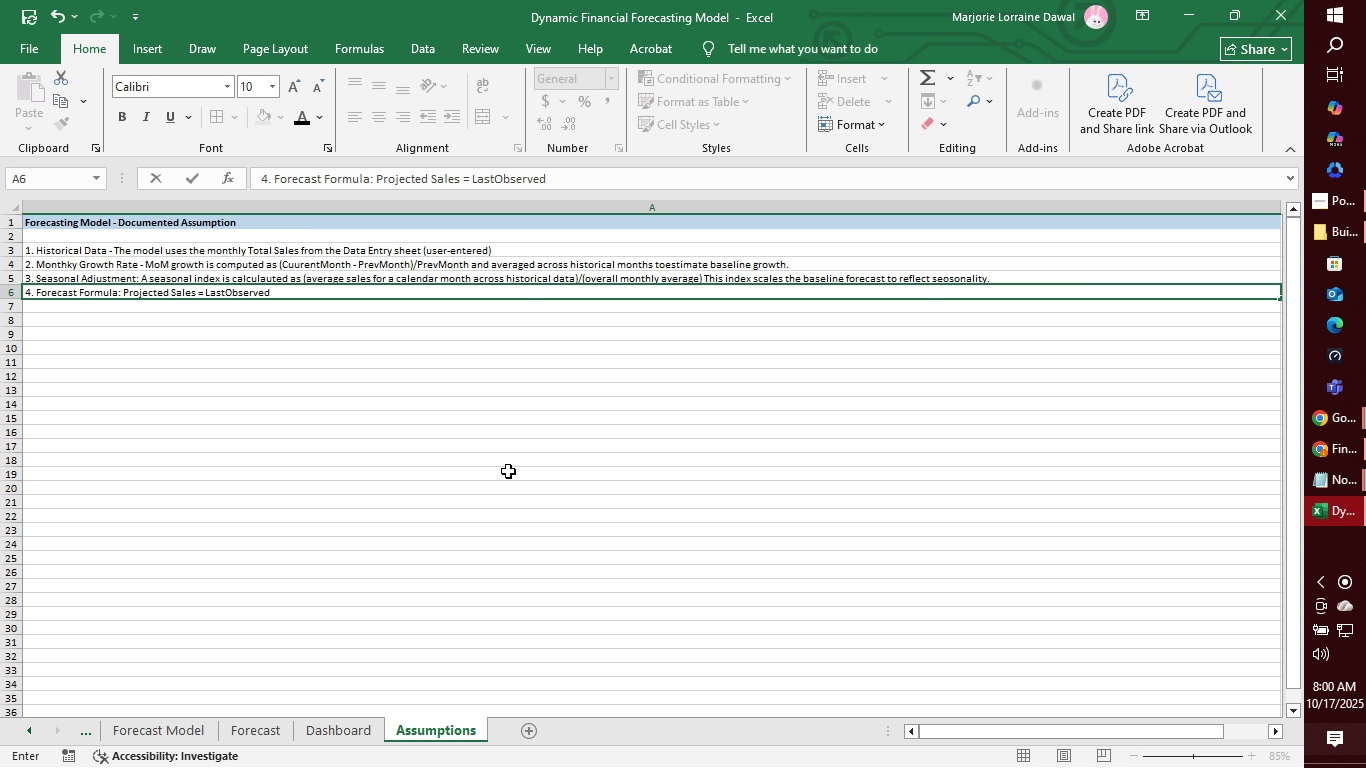 
key(Comma)
 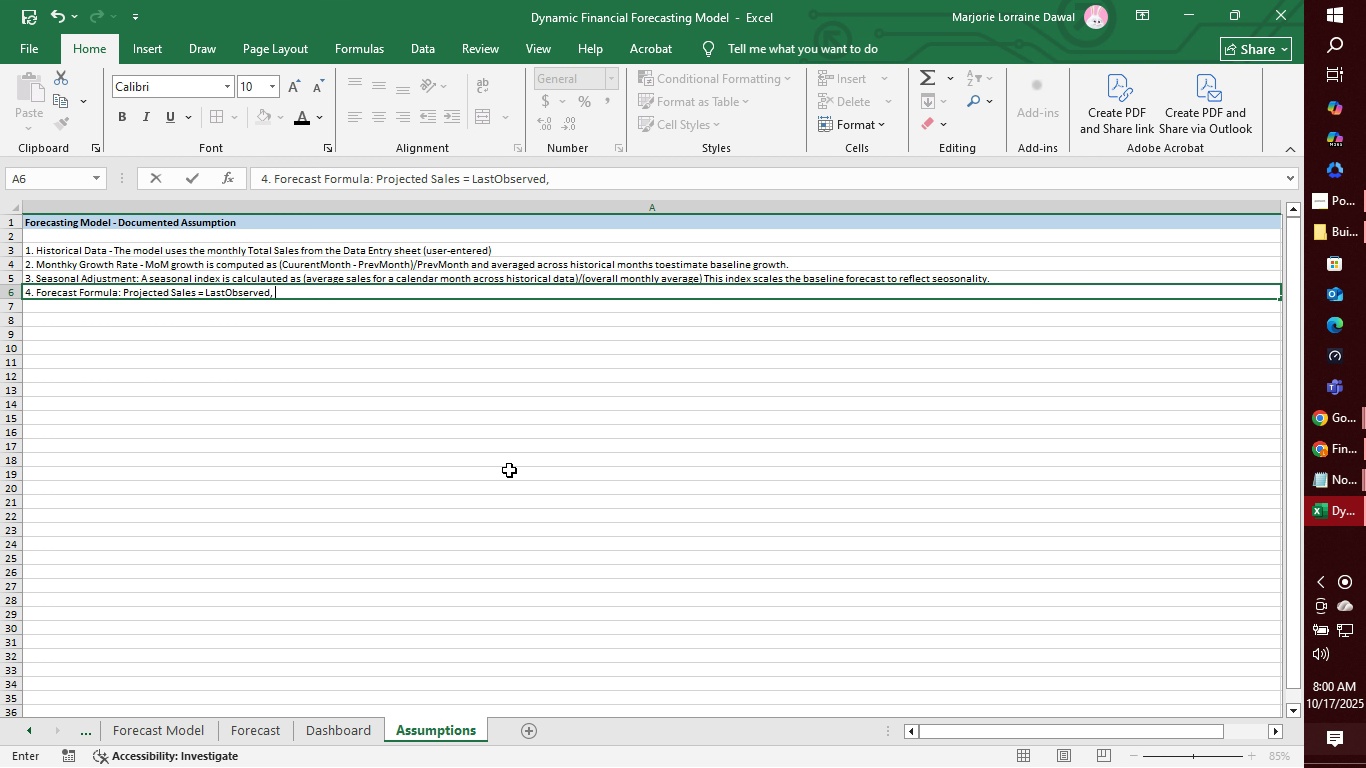 
key(Space)
 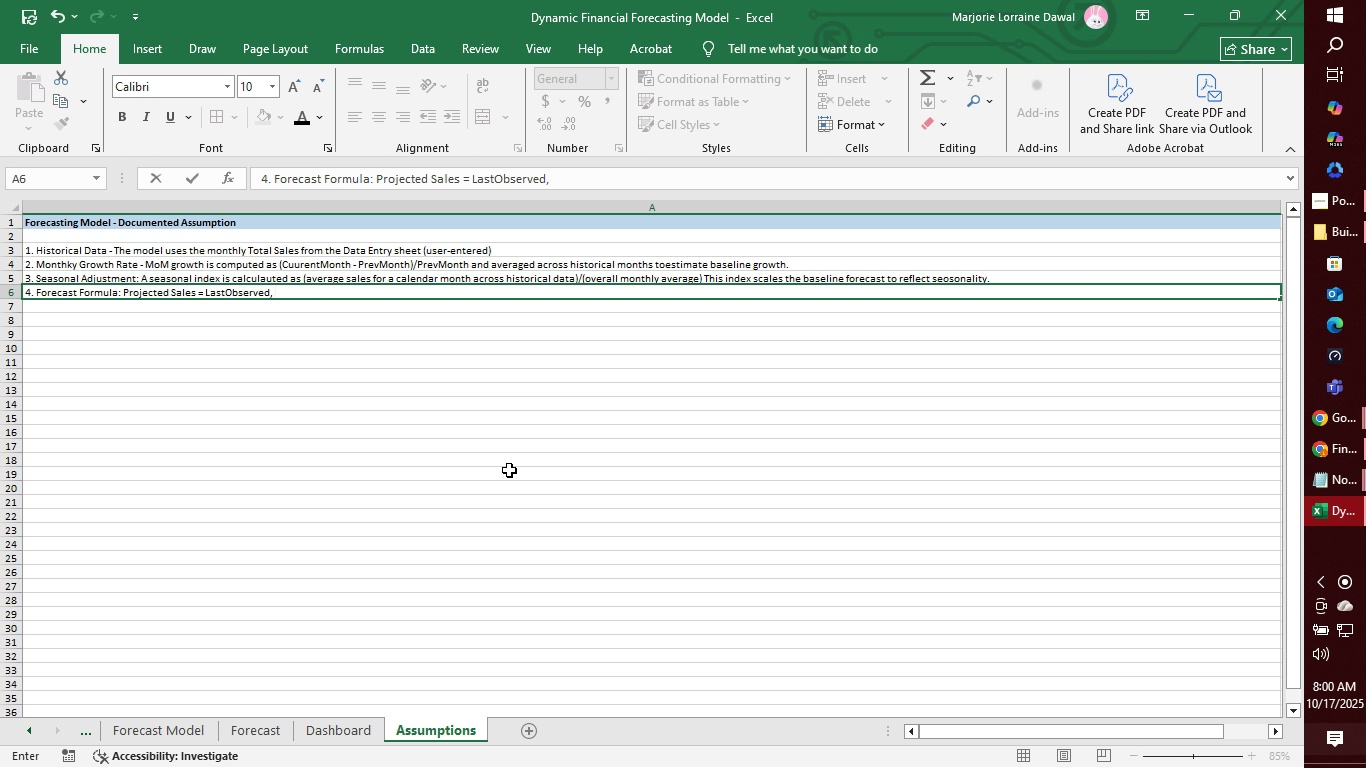 
key(Backspace)
 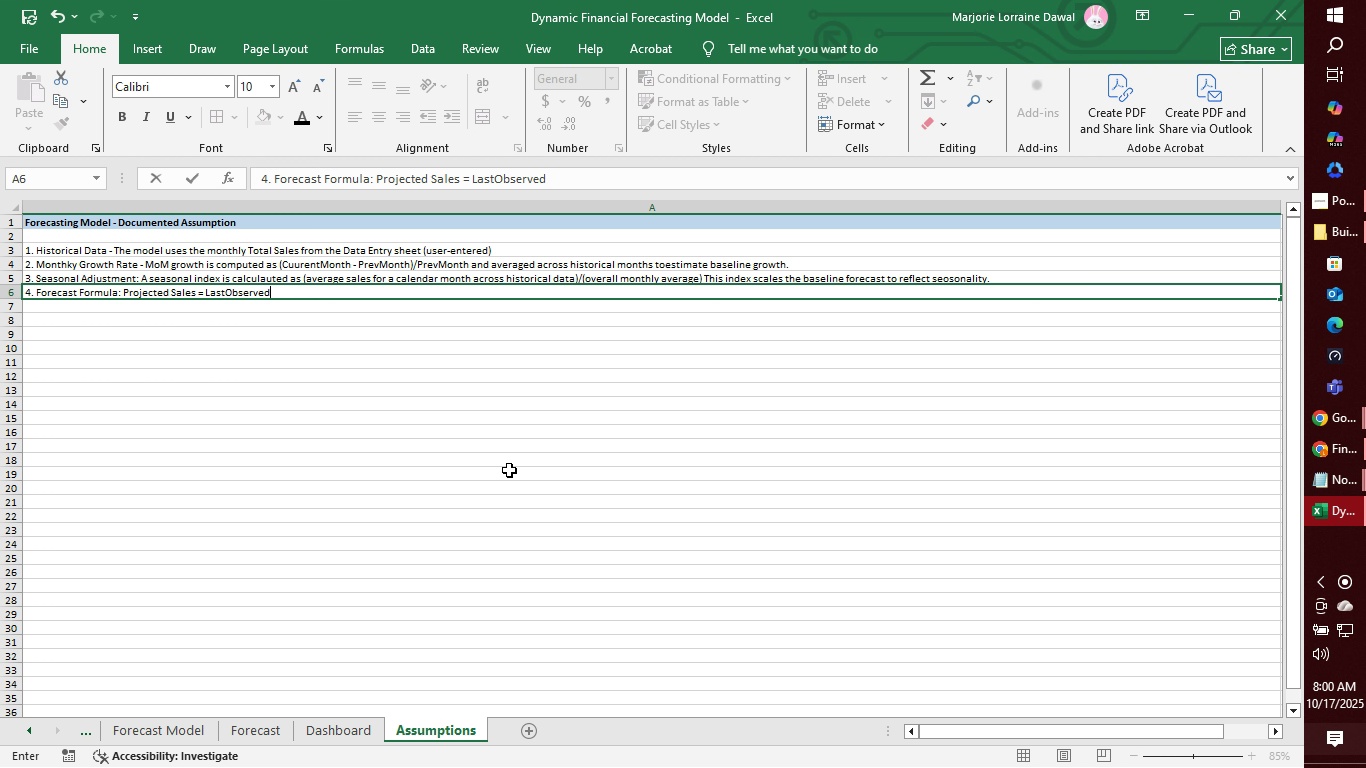 
key(Backspace)
 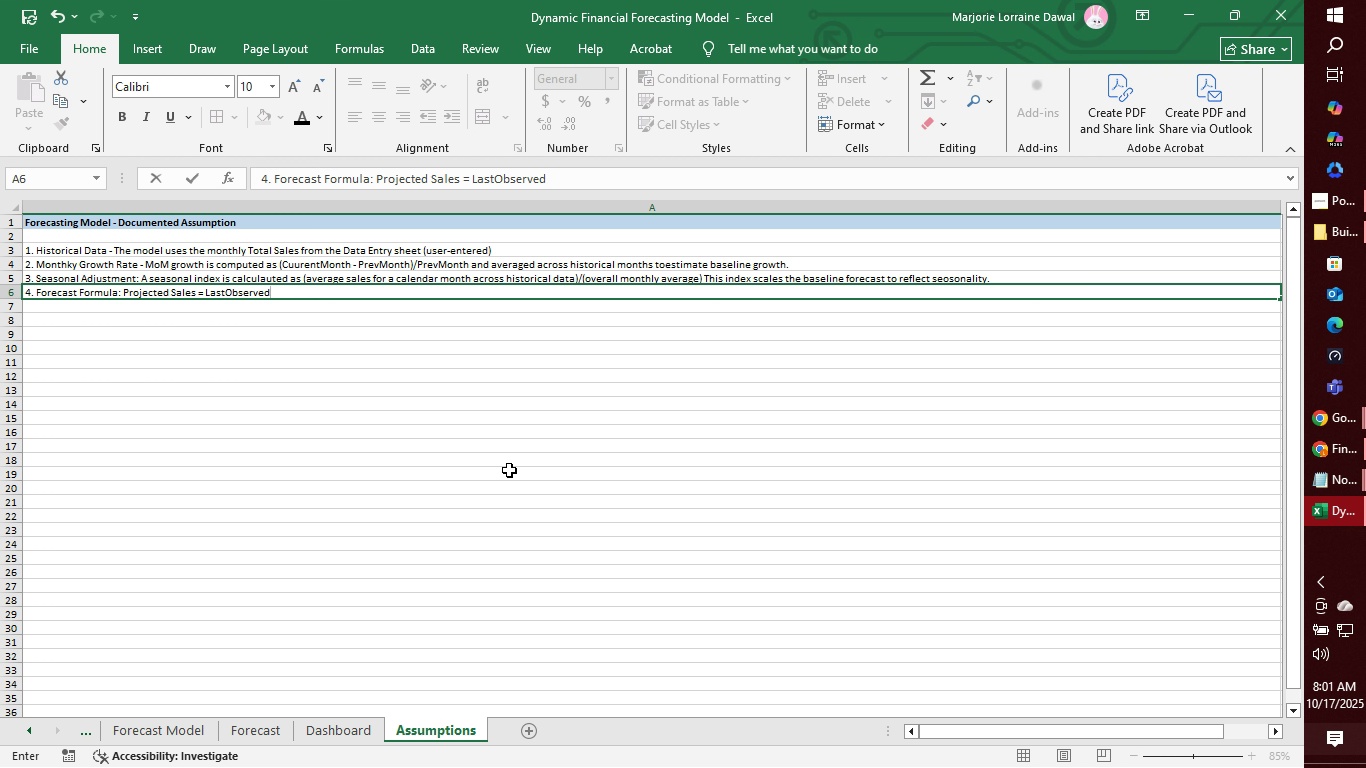 
wait(9.3)
 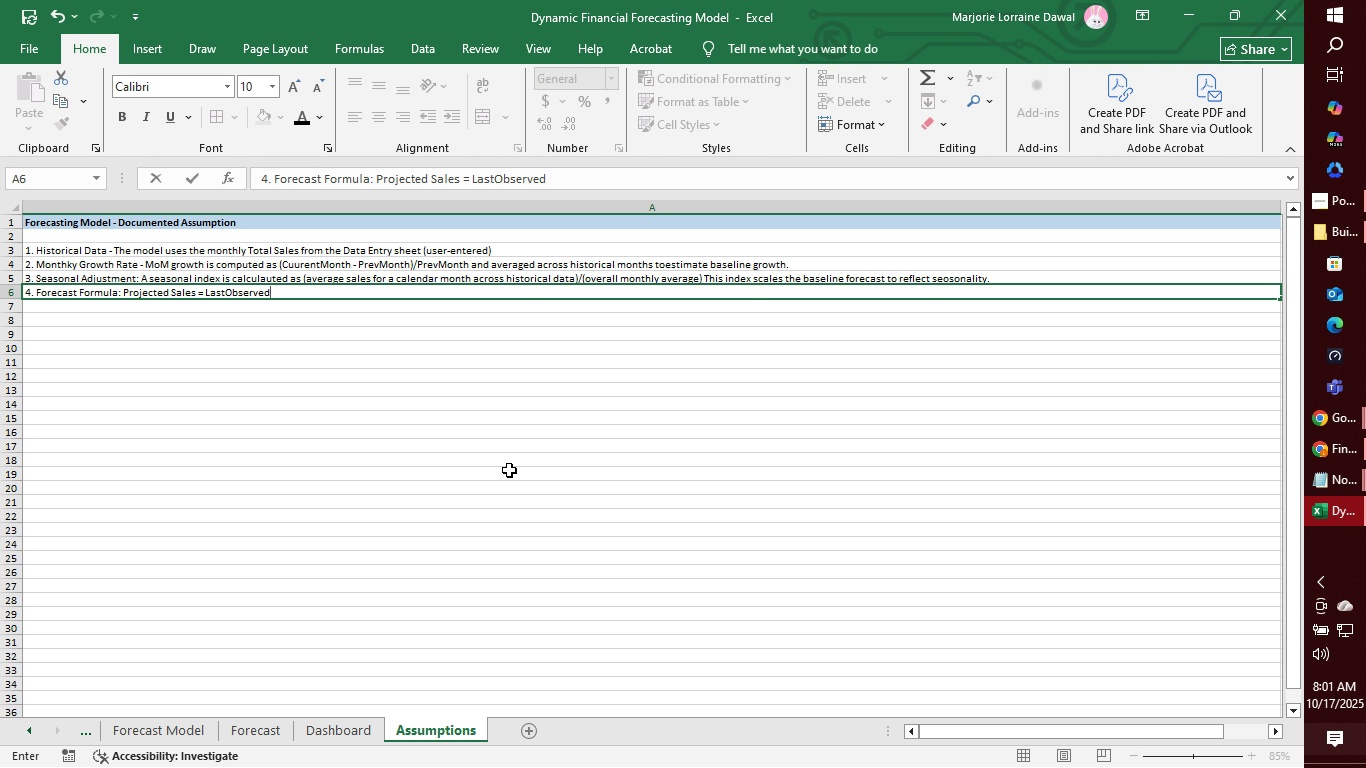 
type(Total)
 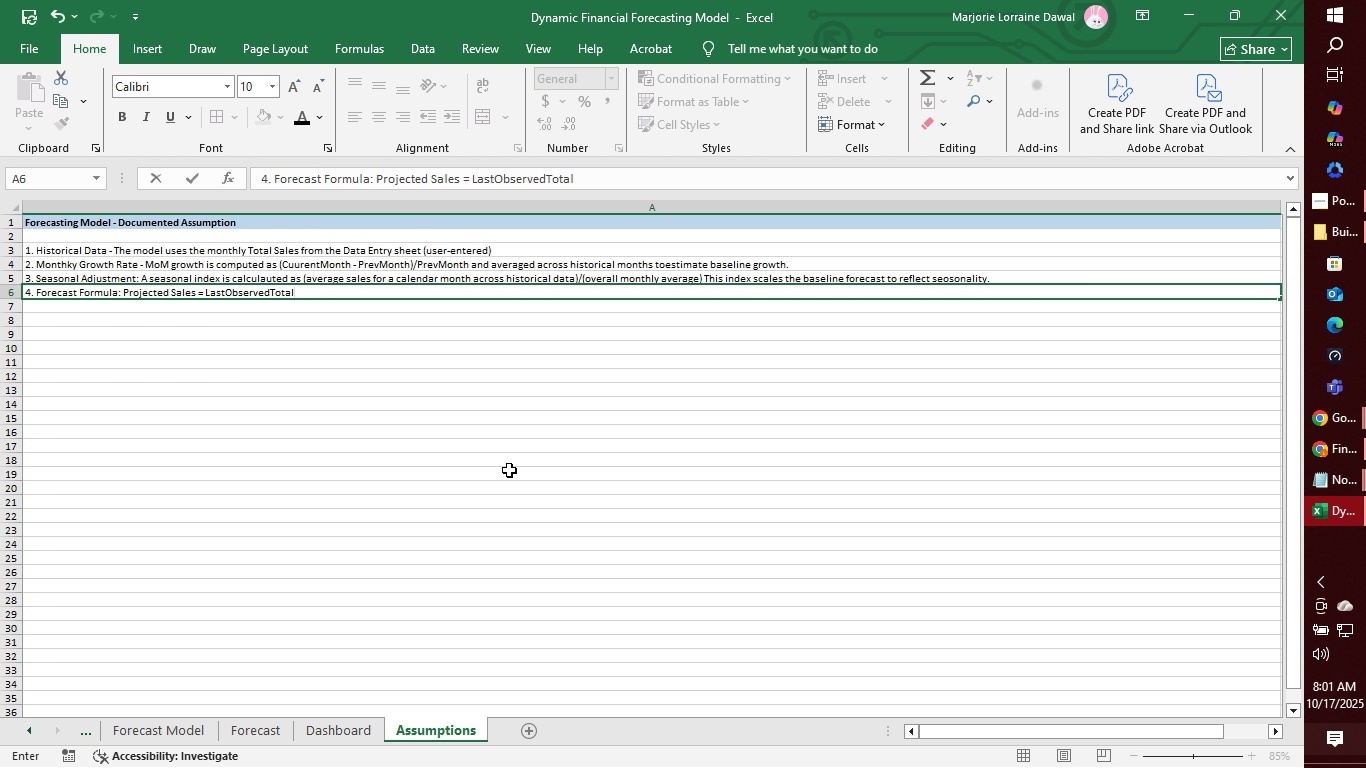 
hold_key(key=ShiftRight, duration=1.28)
 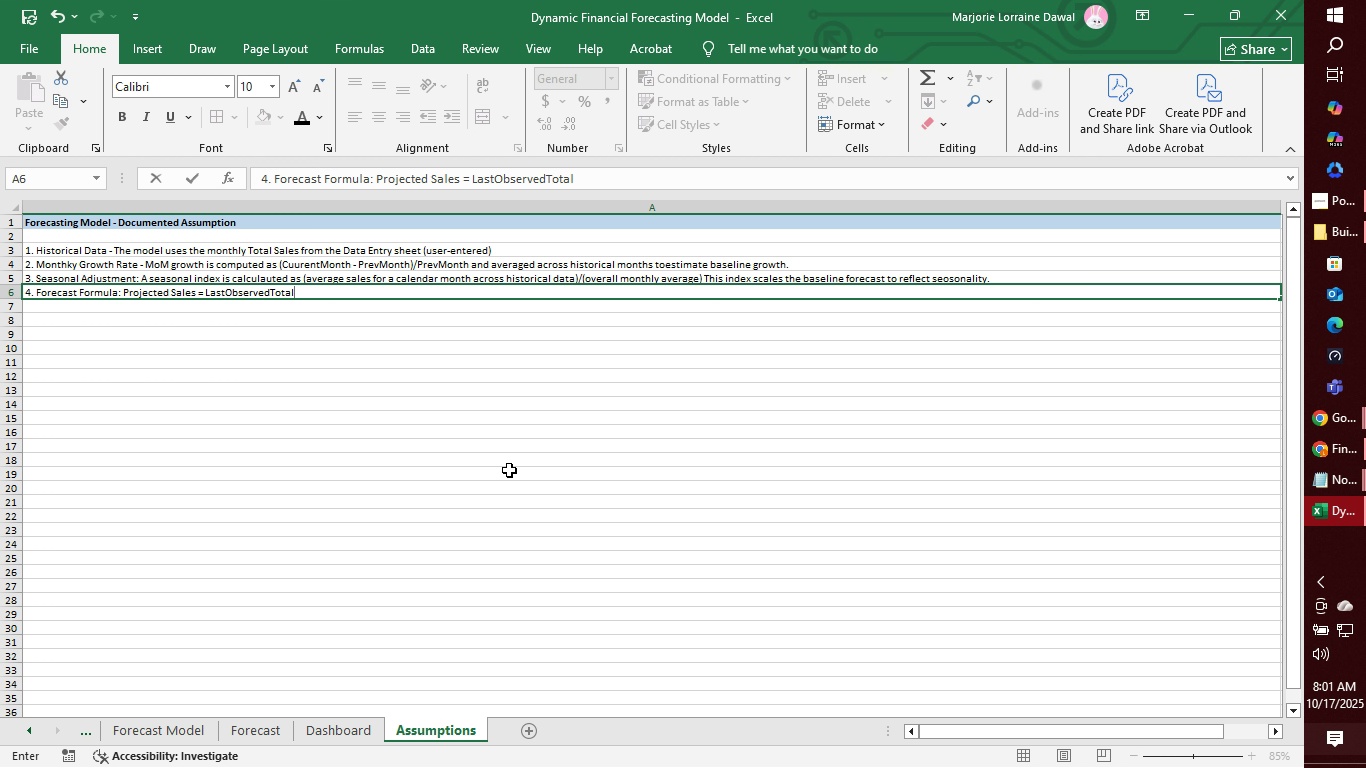 
key(Shift+8)
 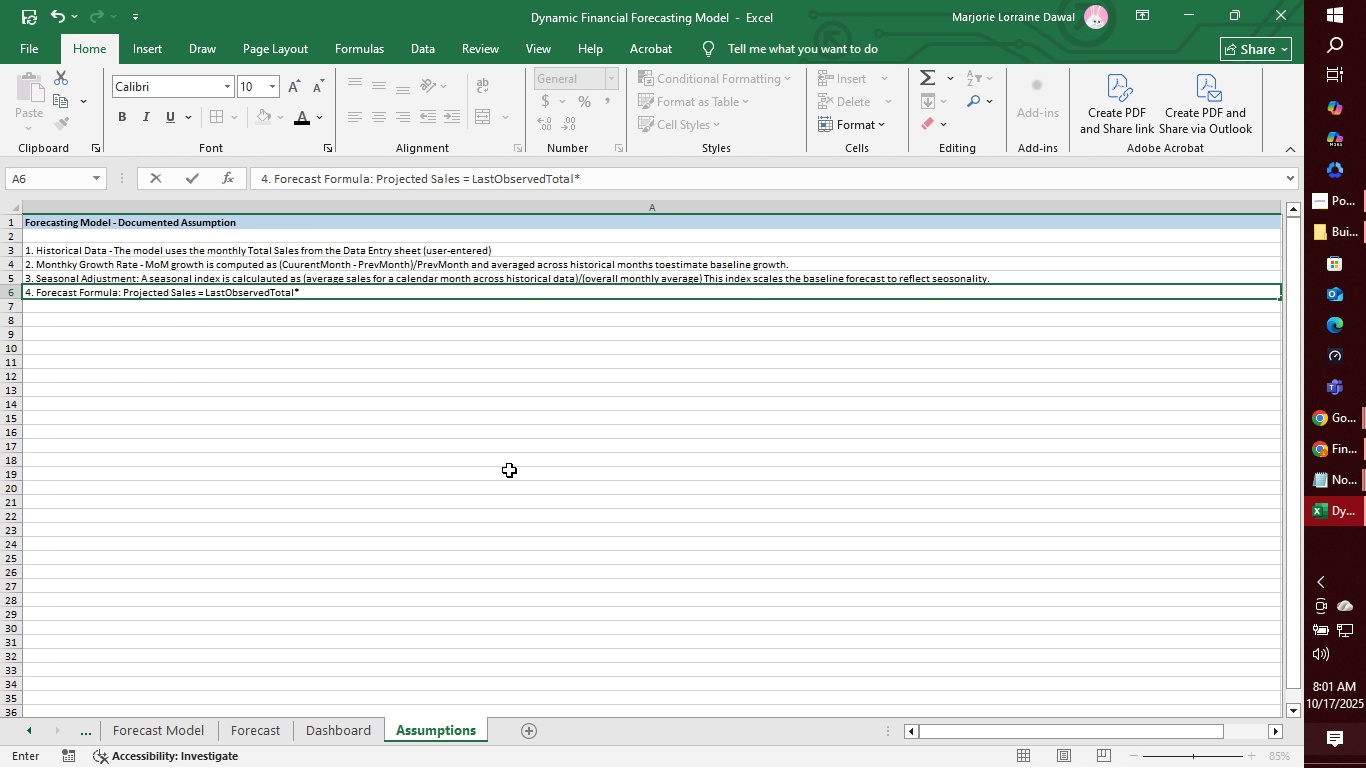 
wait(11.7)
 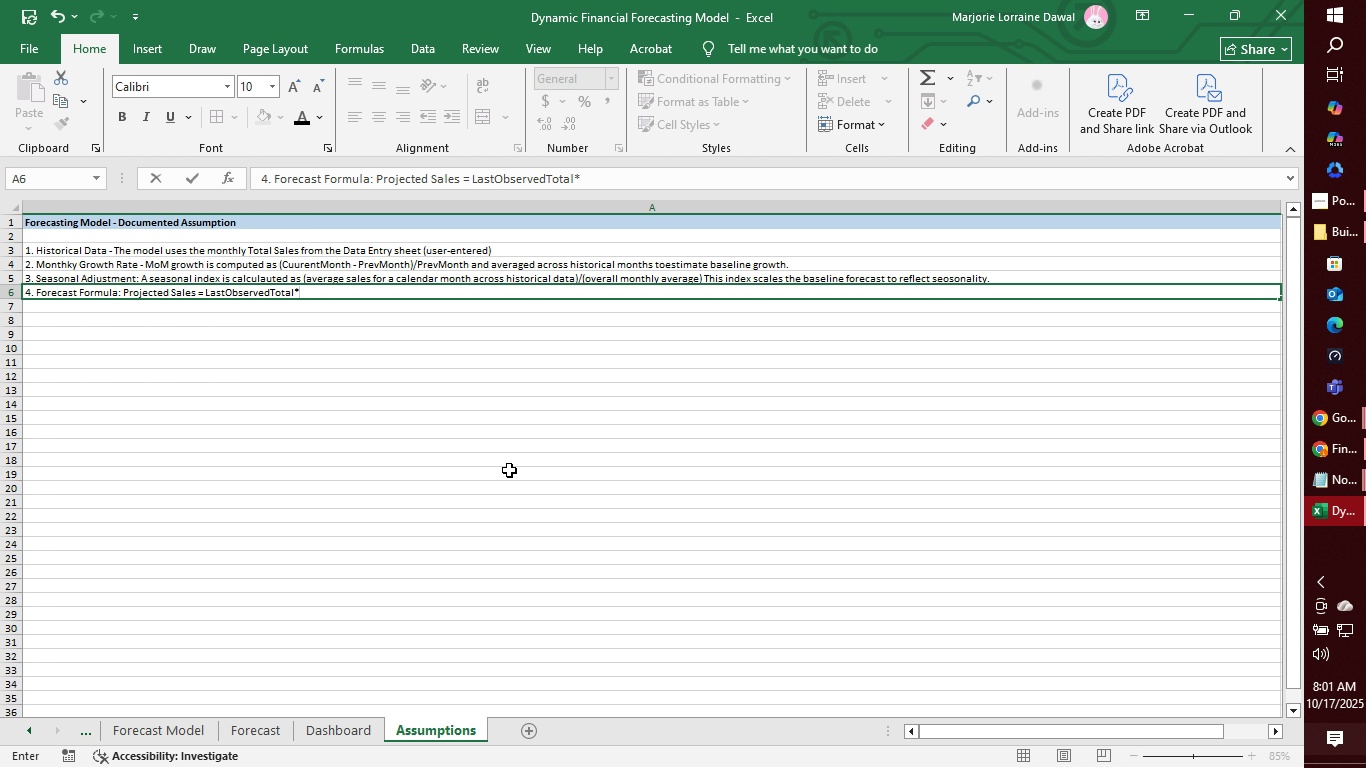 
type((1+)
 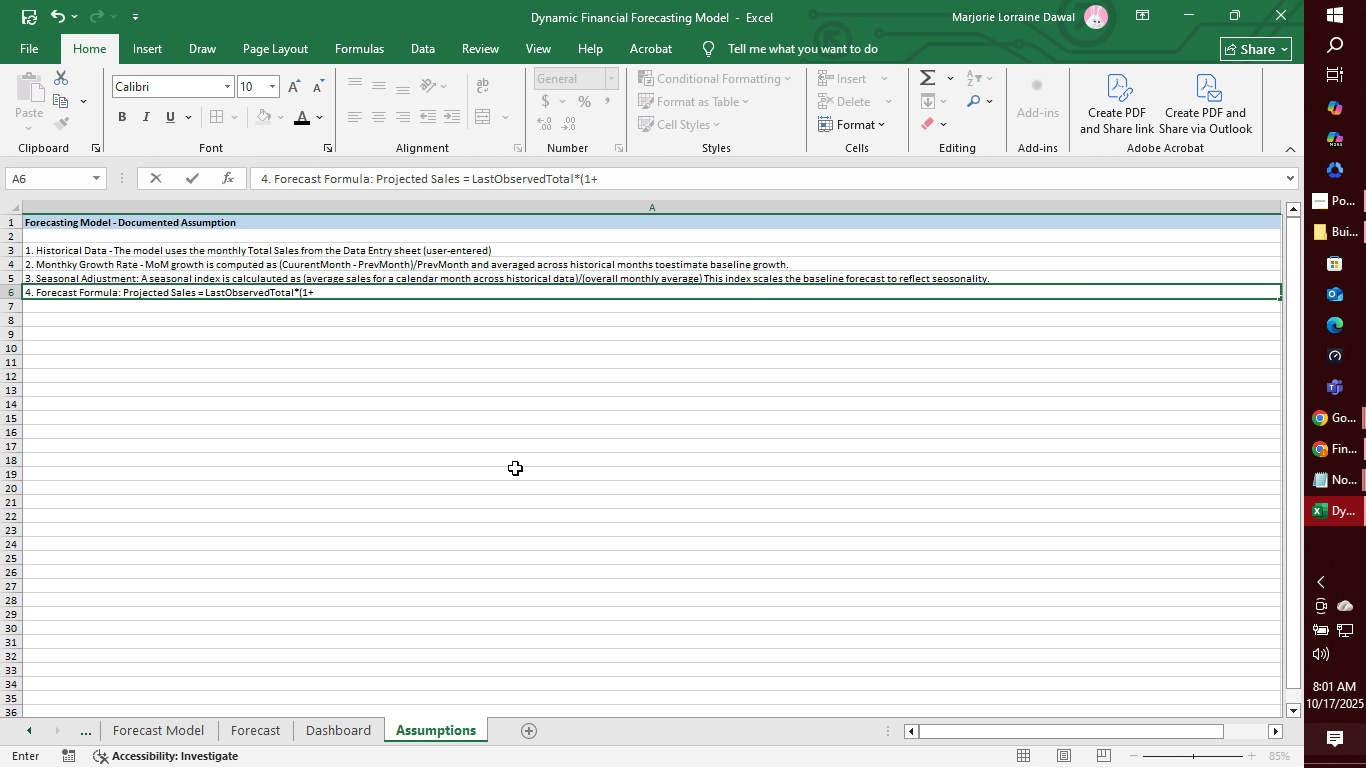 
wait(13.17)
 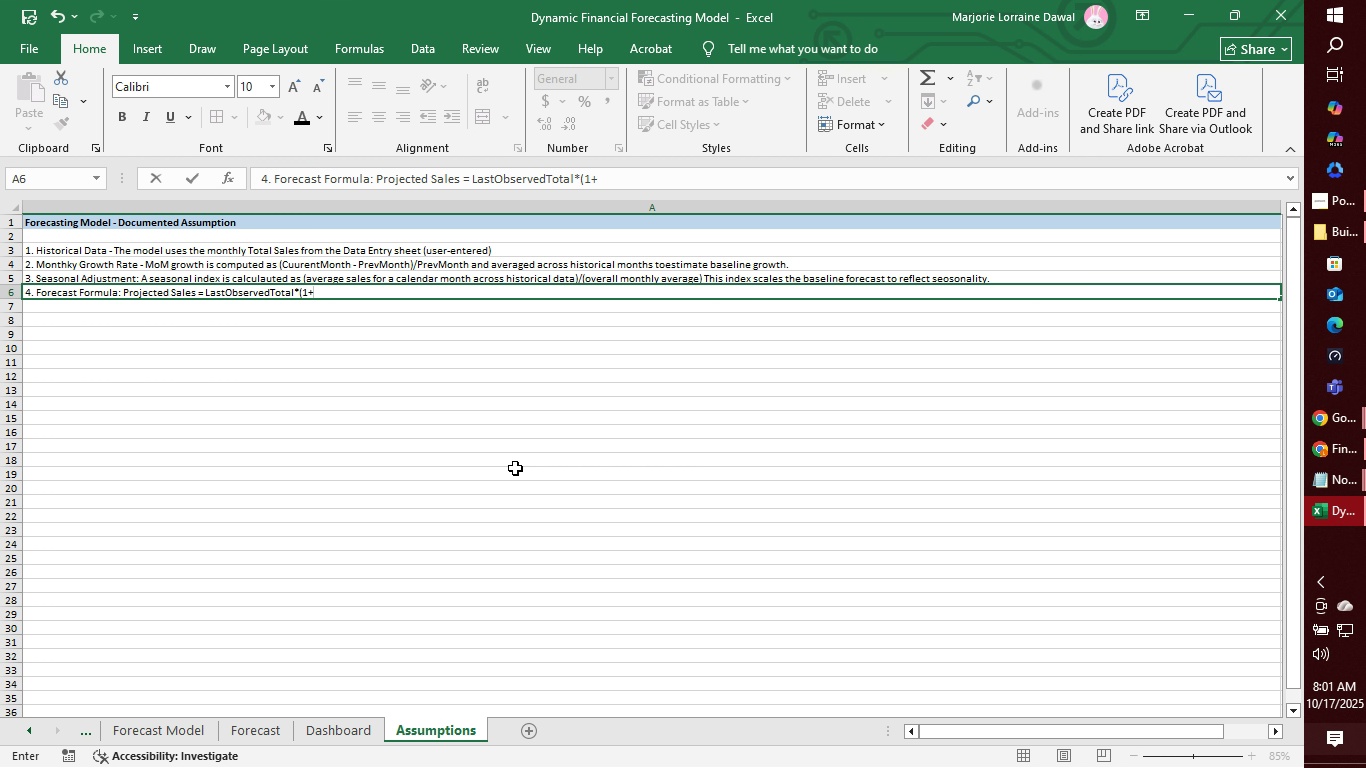 
type(Aev)
key(Backspace)
key(Backspace)
key(Backspace)
type(Average MoM)
 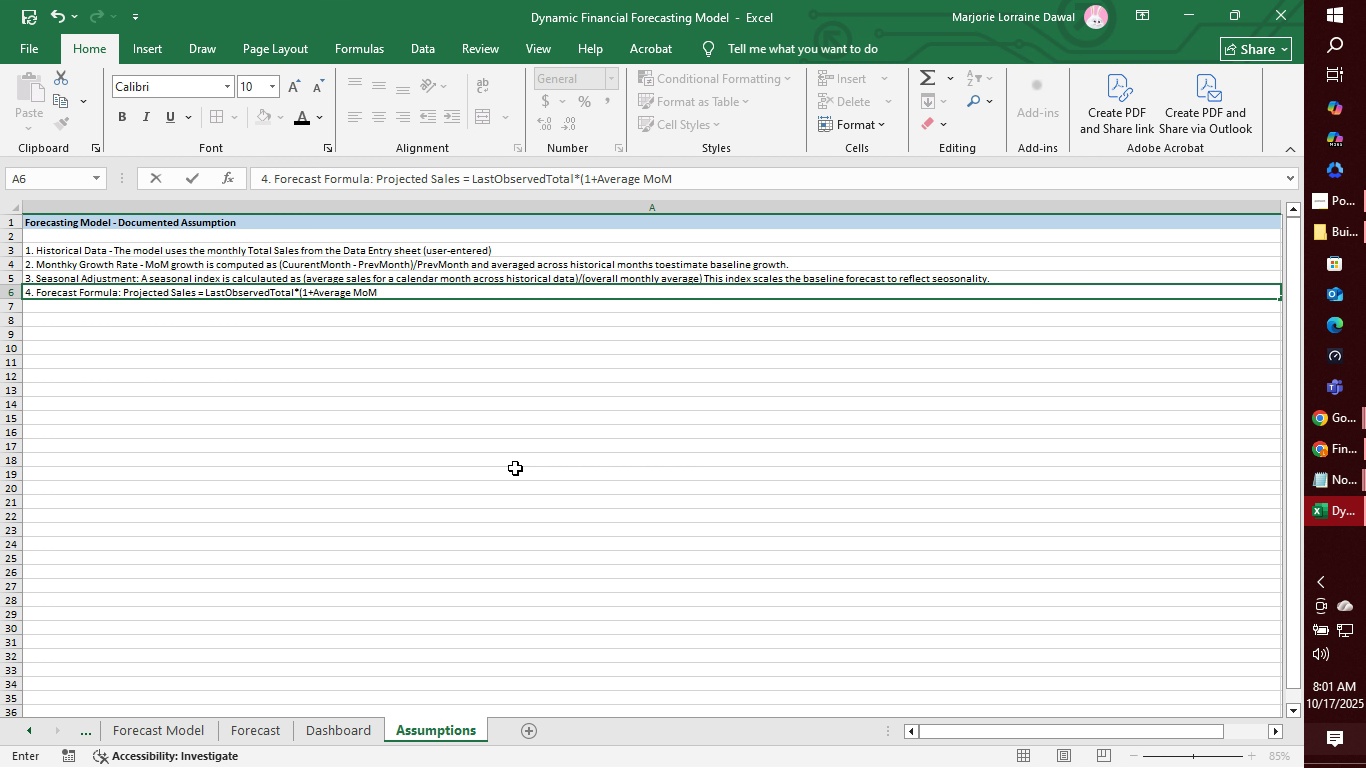 
wait(6.76)
 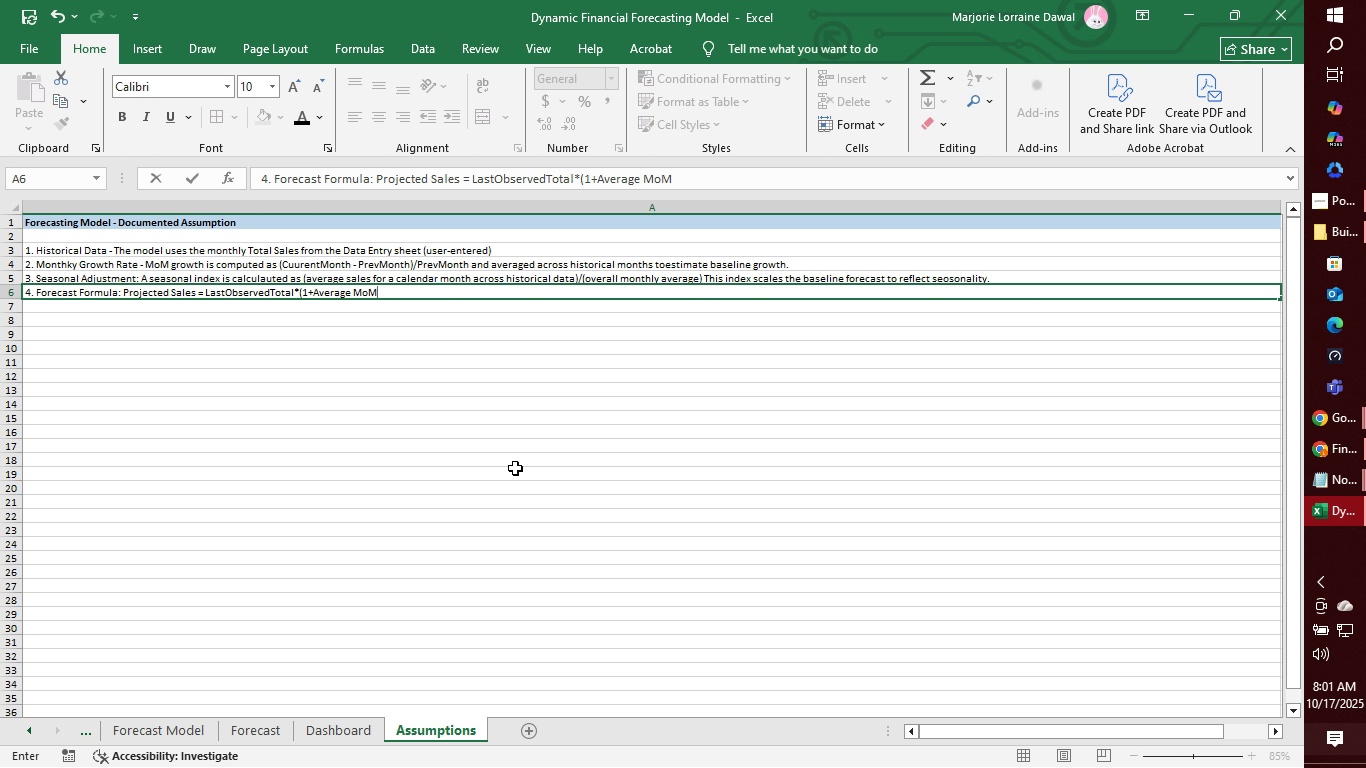 
key(Backspace)
key(Backspace)
key(Backspace)
key(Backspace)
type(_MoM)
 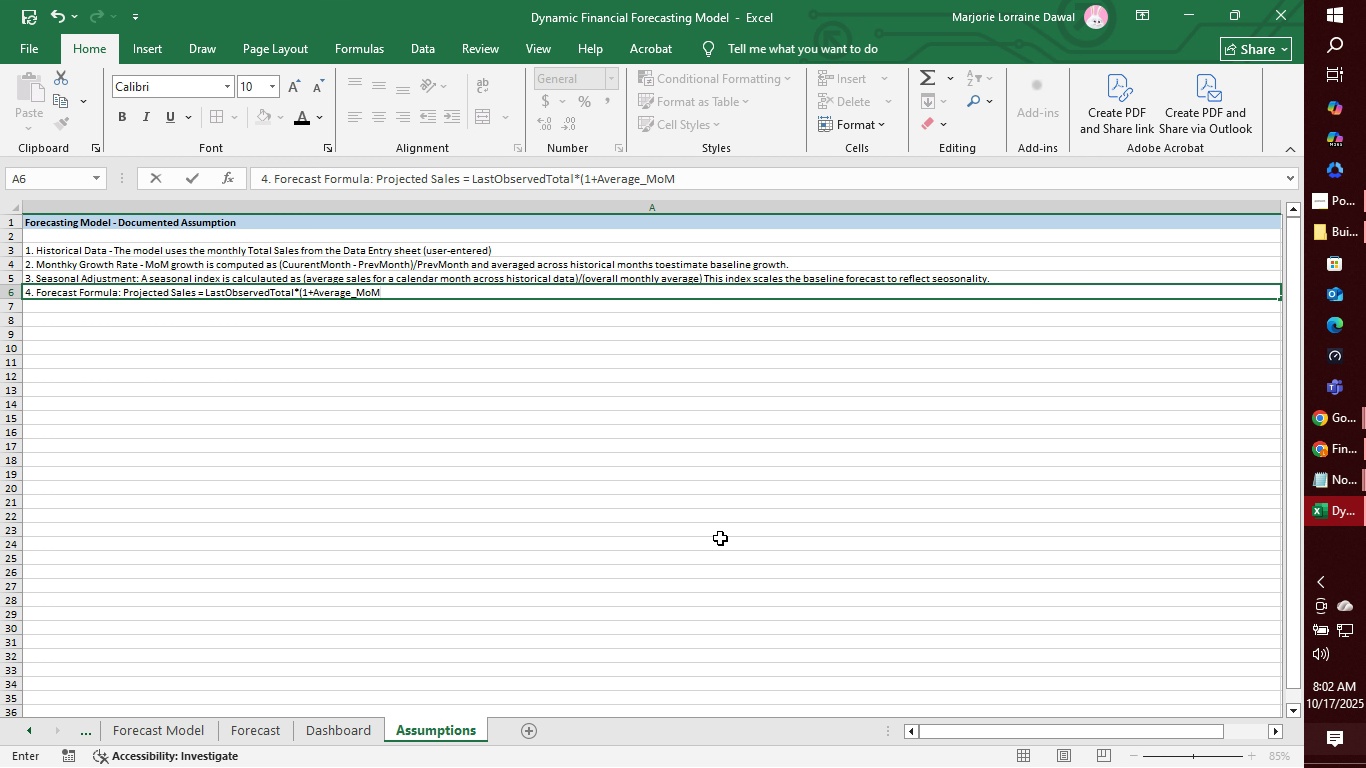 
wait(8.44)
 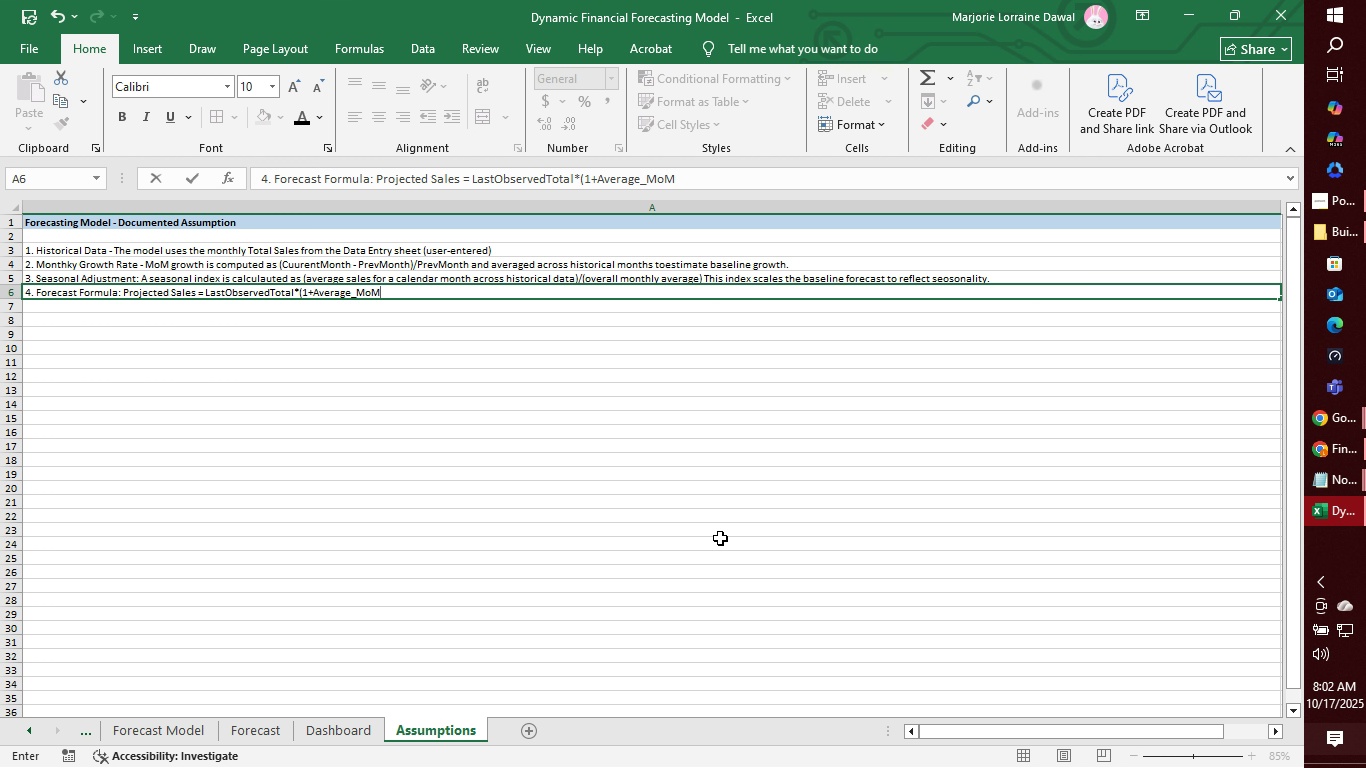 
hold_key(key=ShiftLeft, duration=1.53)
 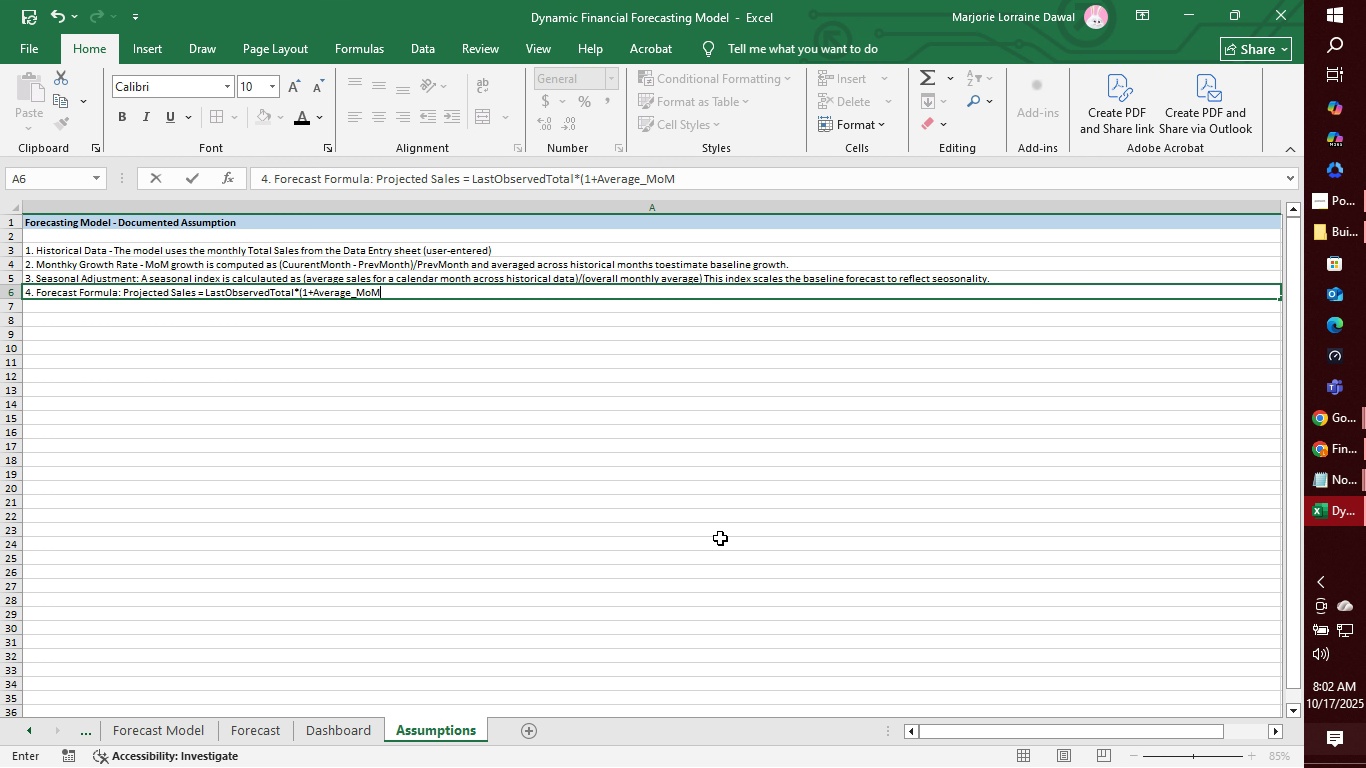 
key(Shift+8)
 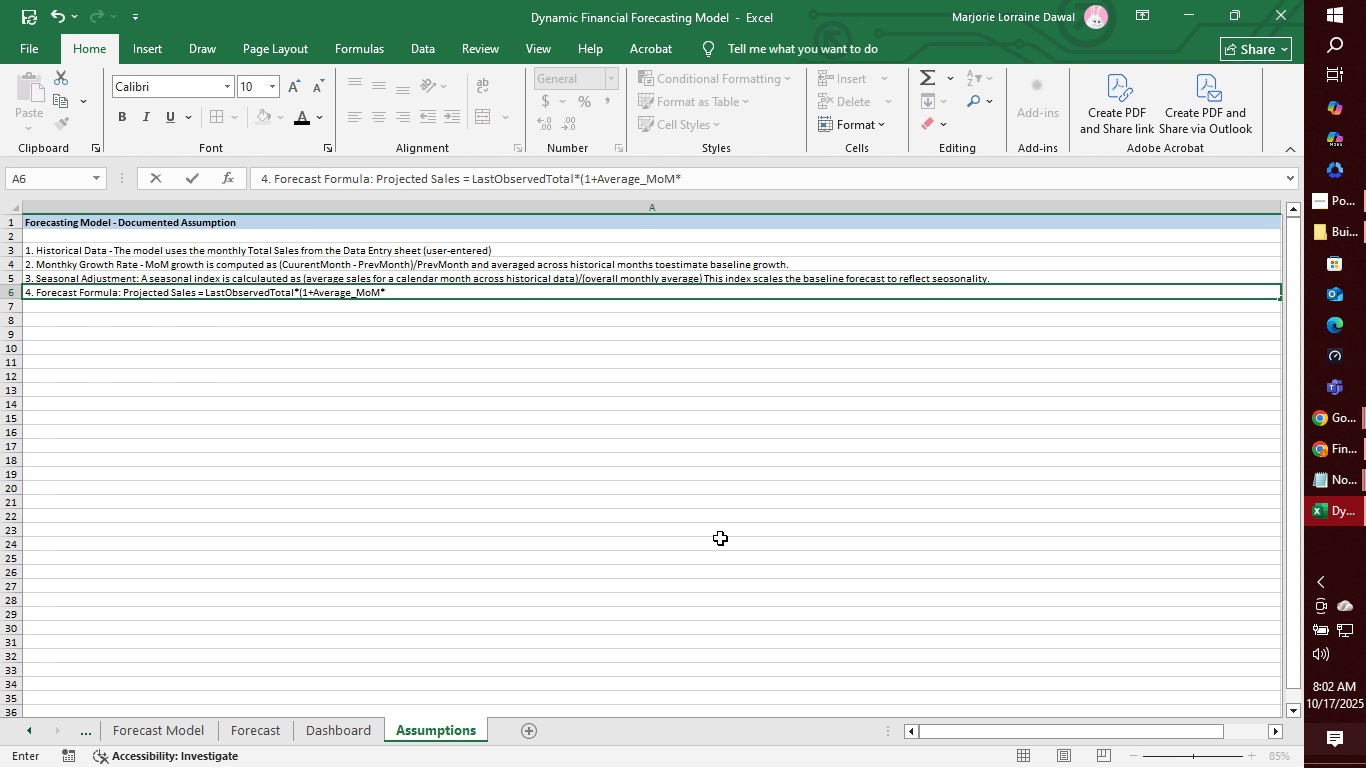 
key(Backspace)
 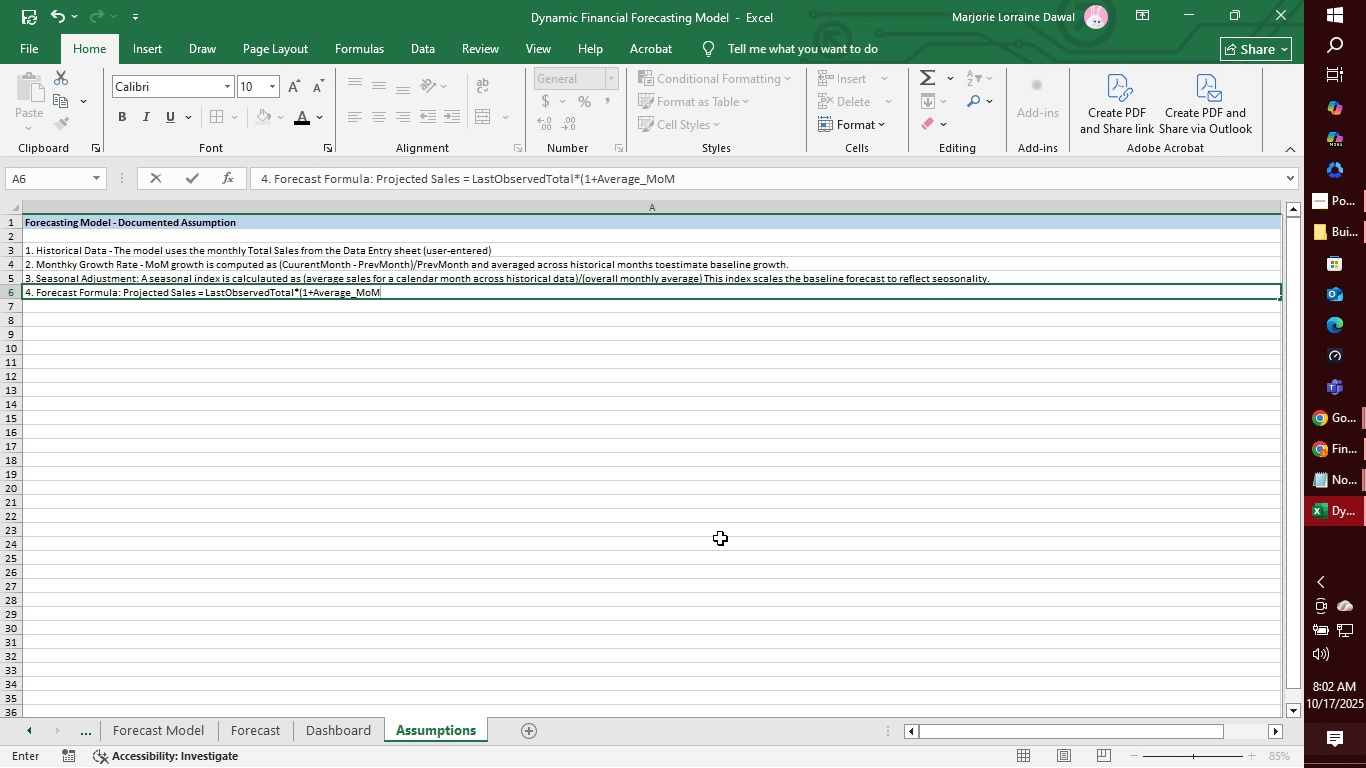 
key(Shift+0)
 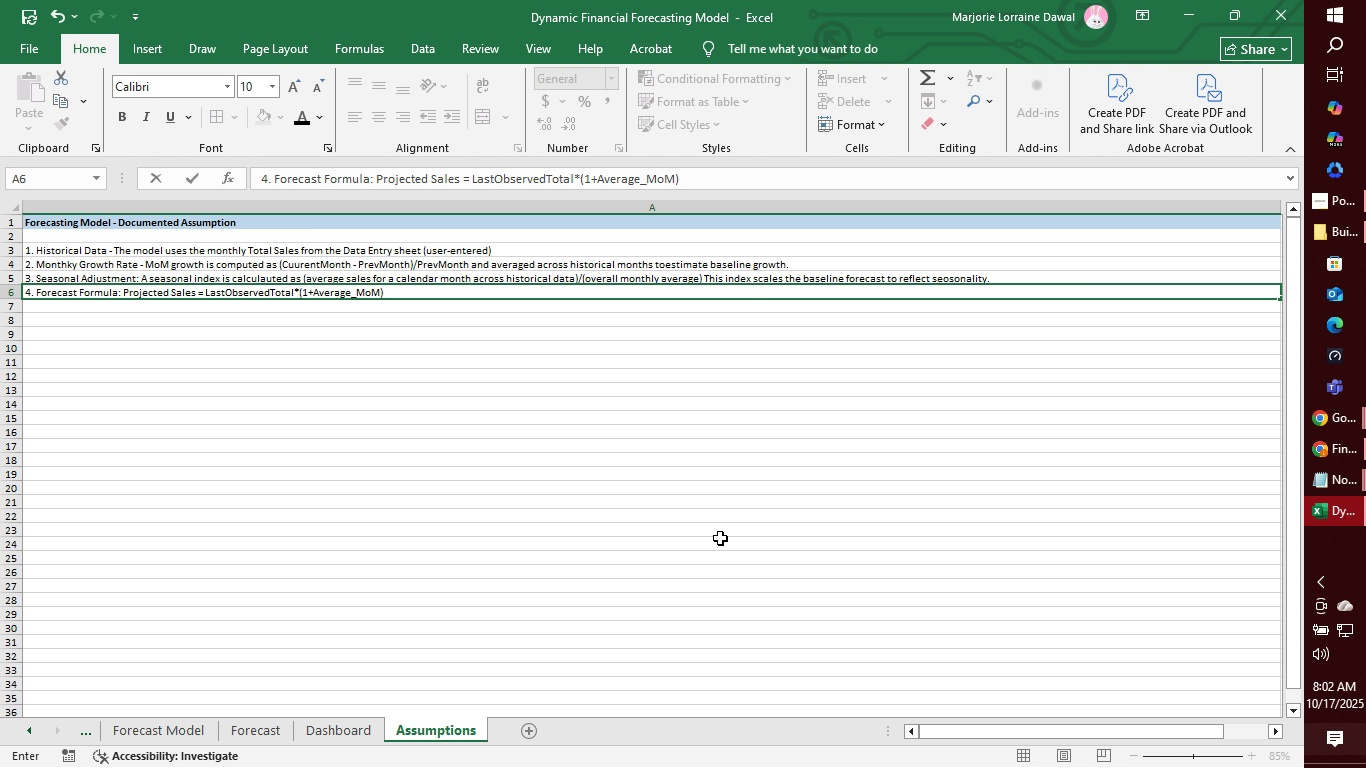 
hold_key(key=ShiftLeft, duration=1.5)
 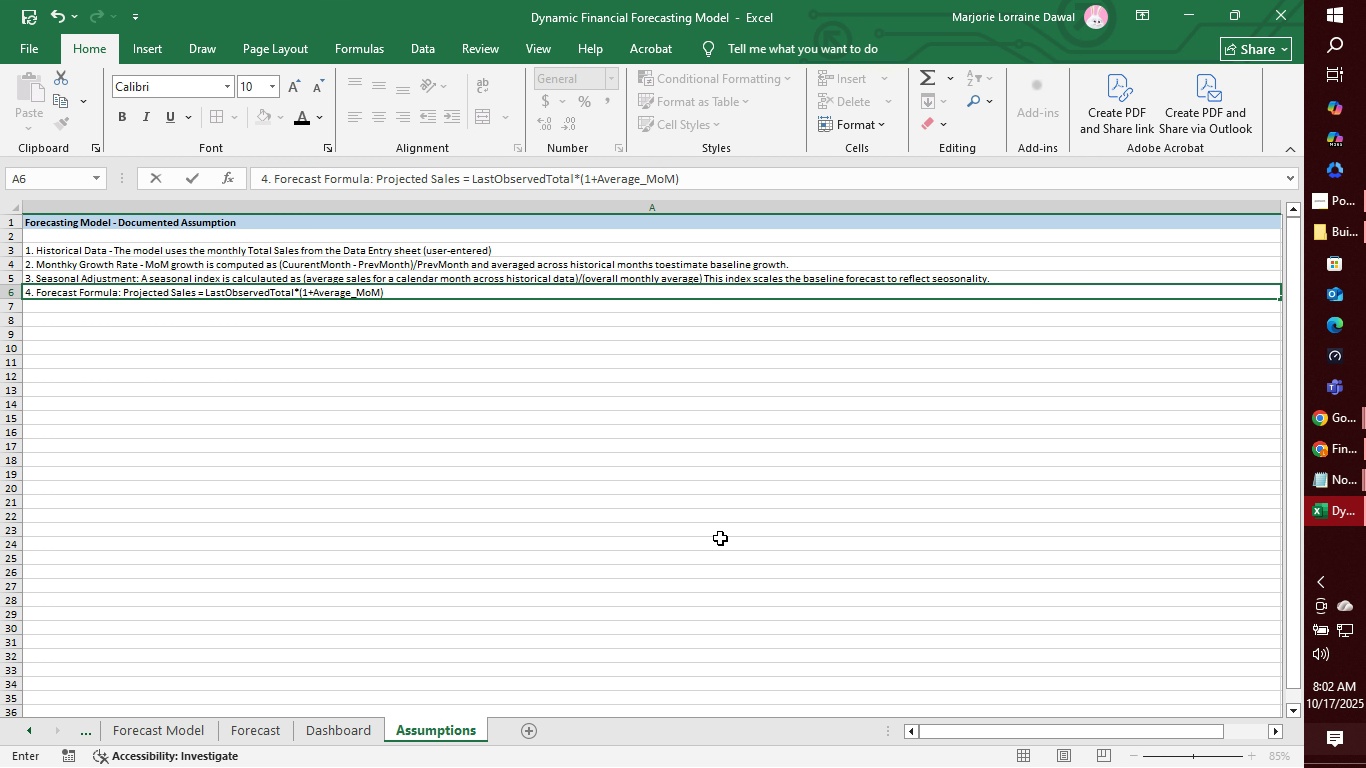 
hold_key(key=ShiftLeft, duration=1.02)
 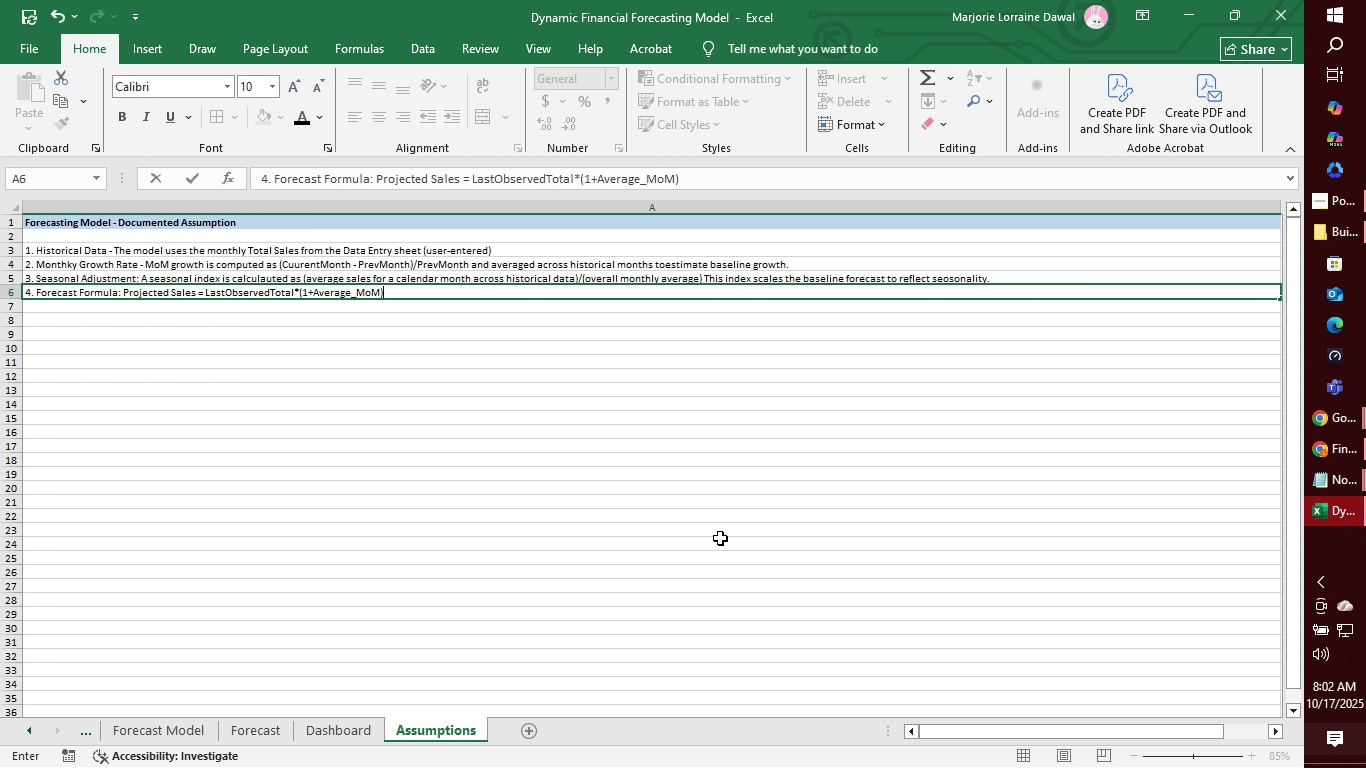 
wait(18.3)
 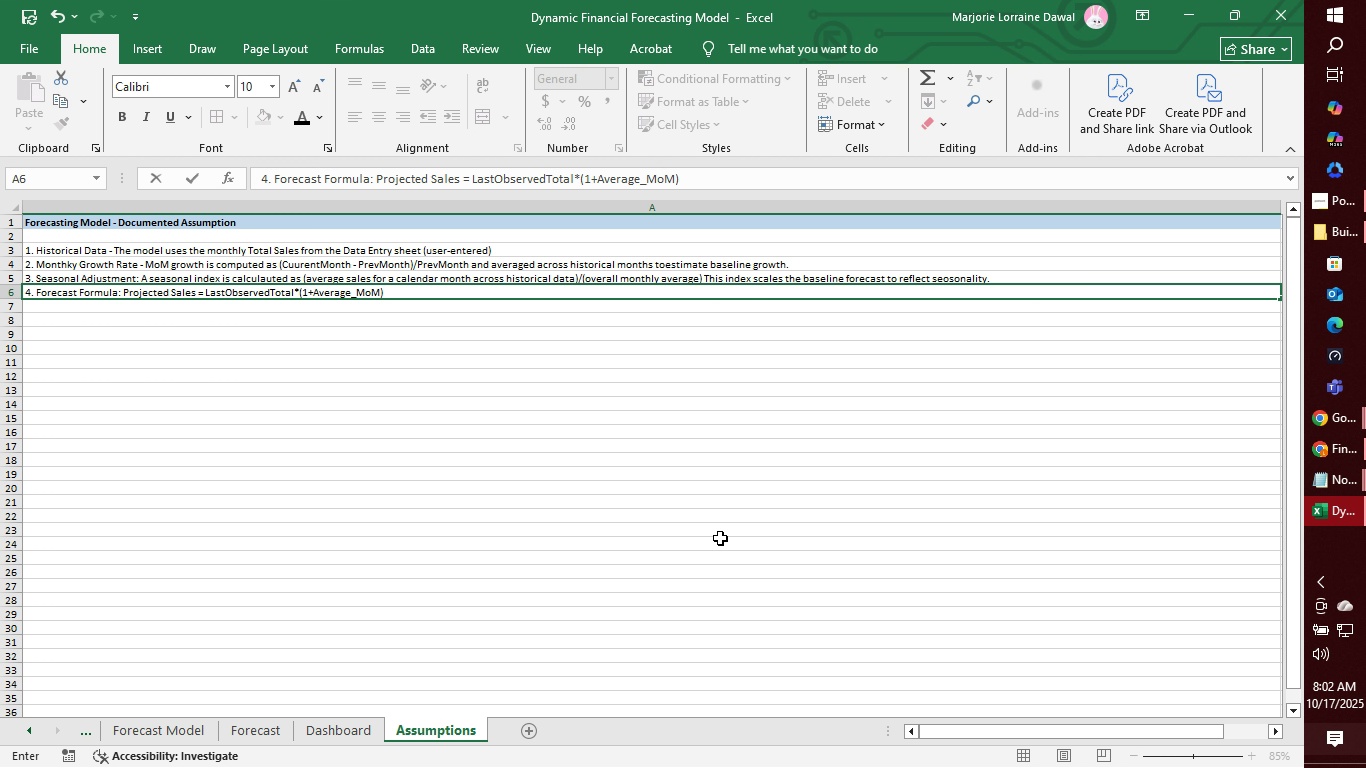 
type(*SesonalIndex)
 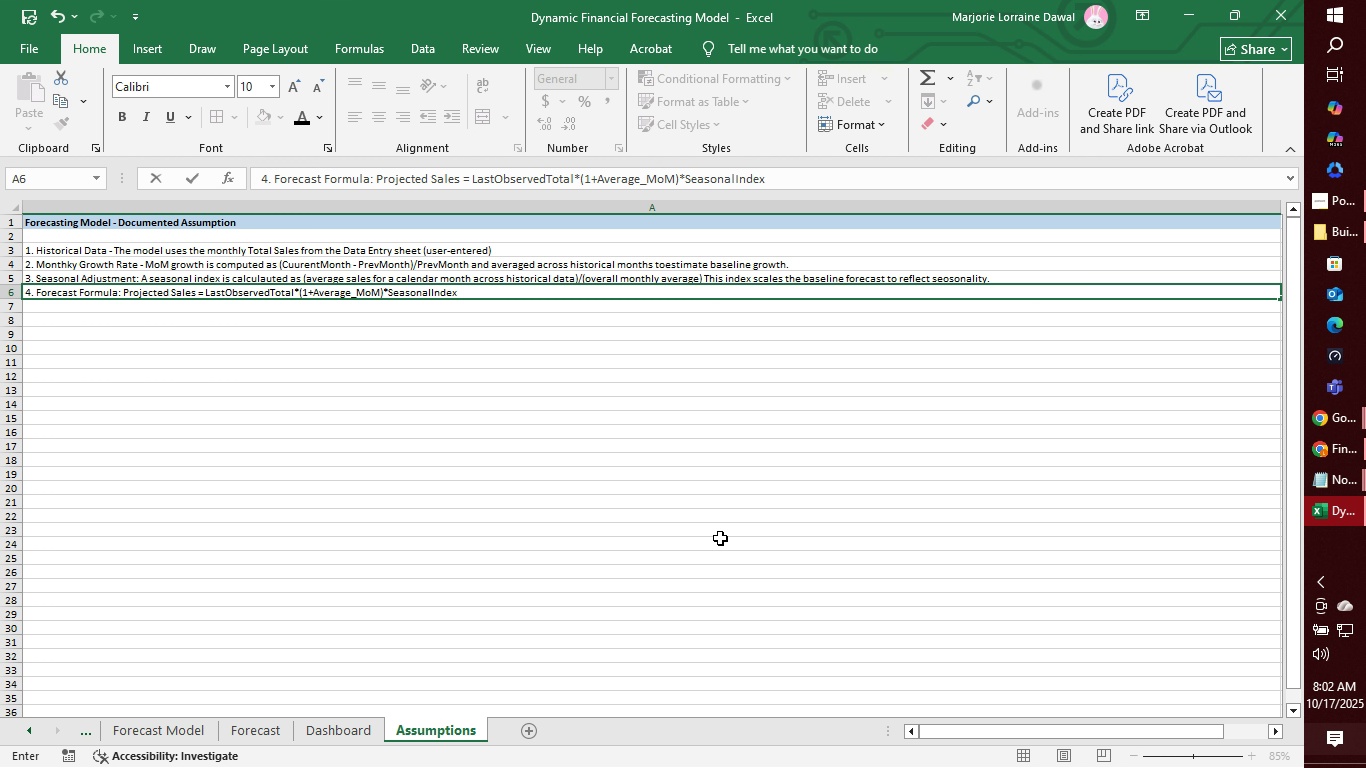 
key(Space)
 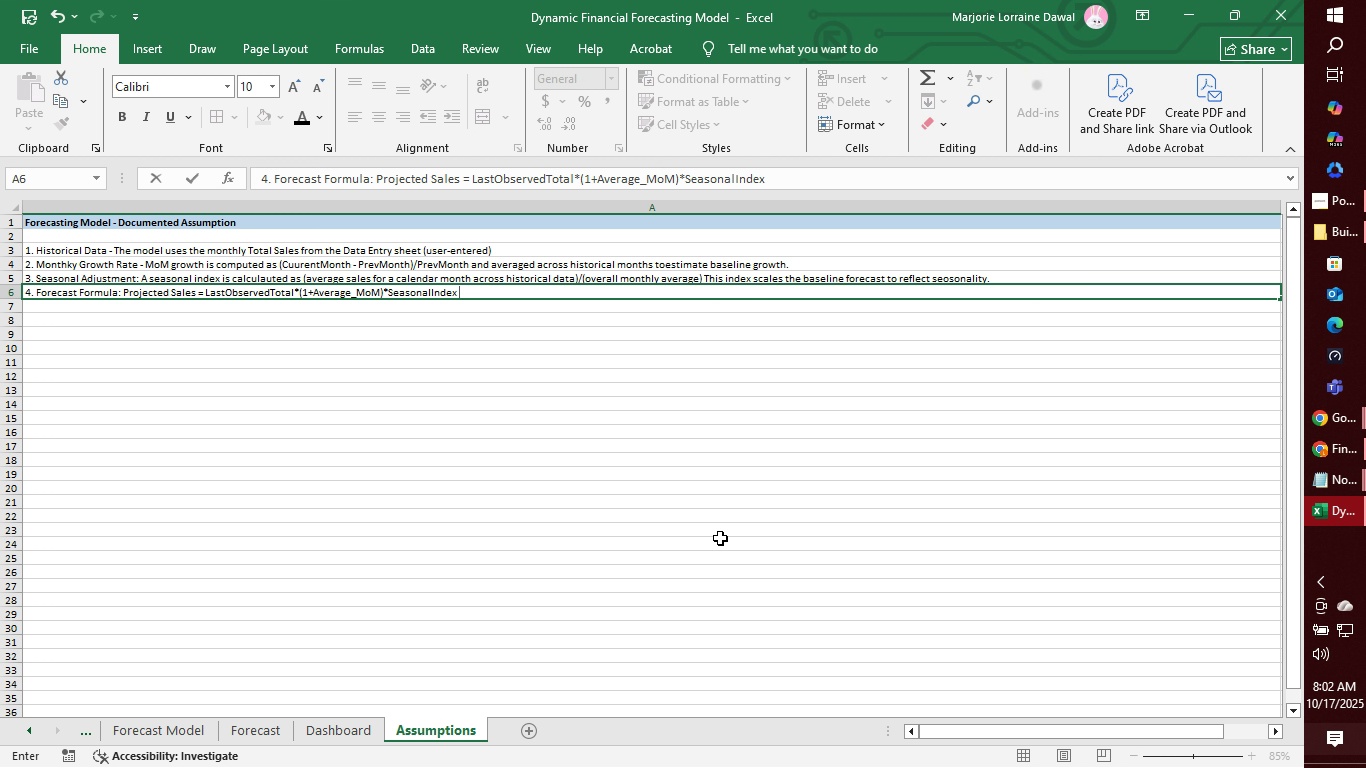 
hold_key(key=ShiftRight, duration=1.5)
 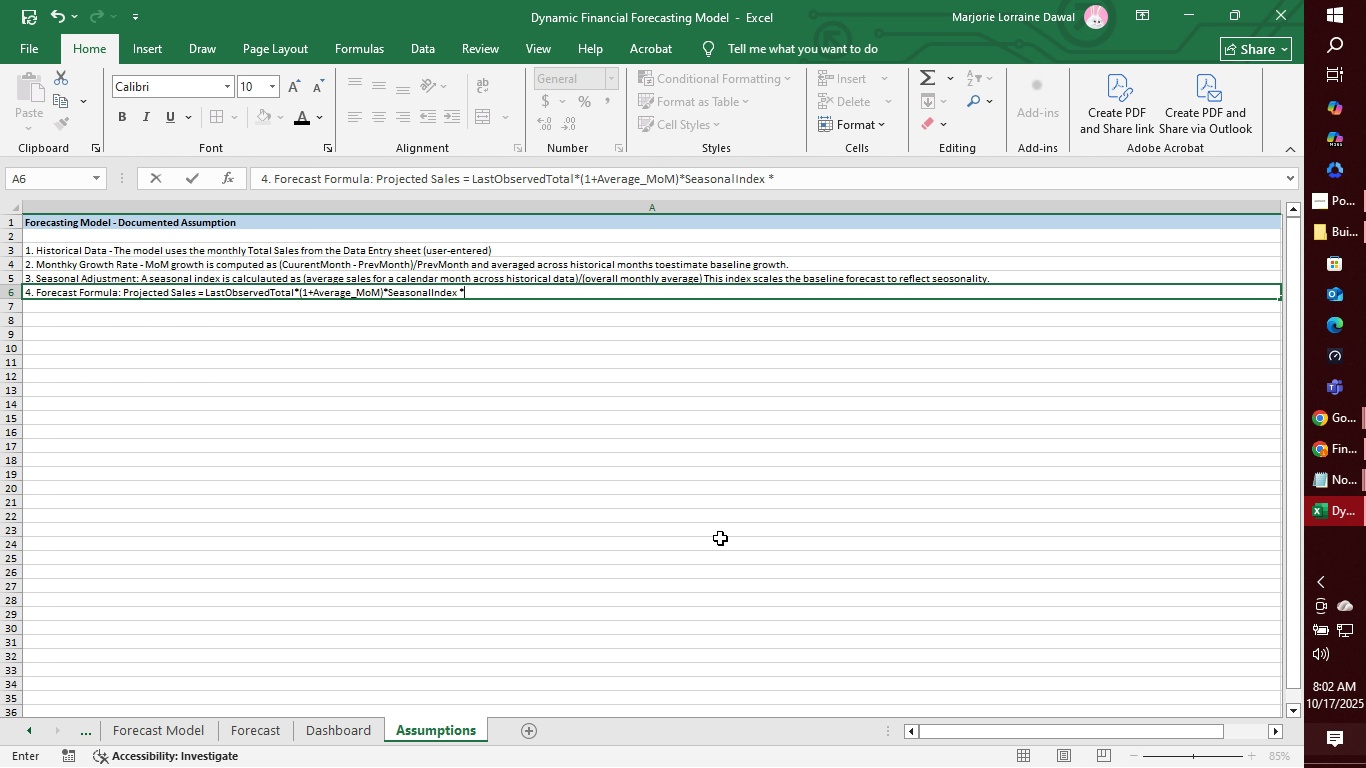 
key(Shift+8)
 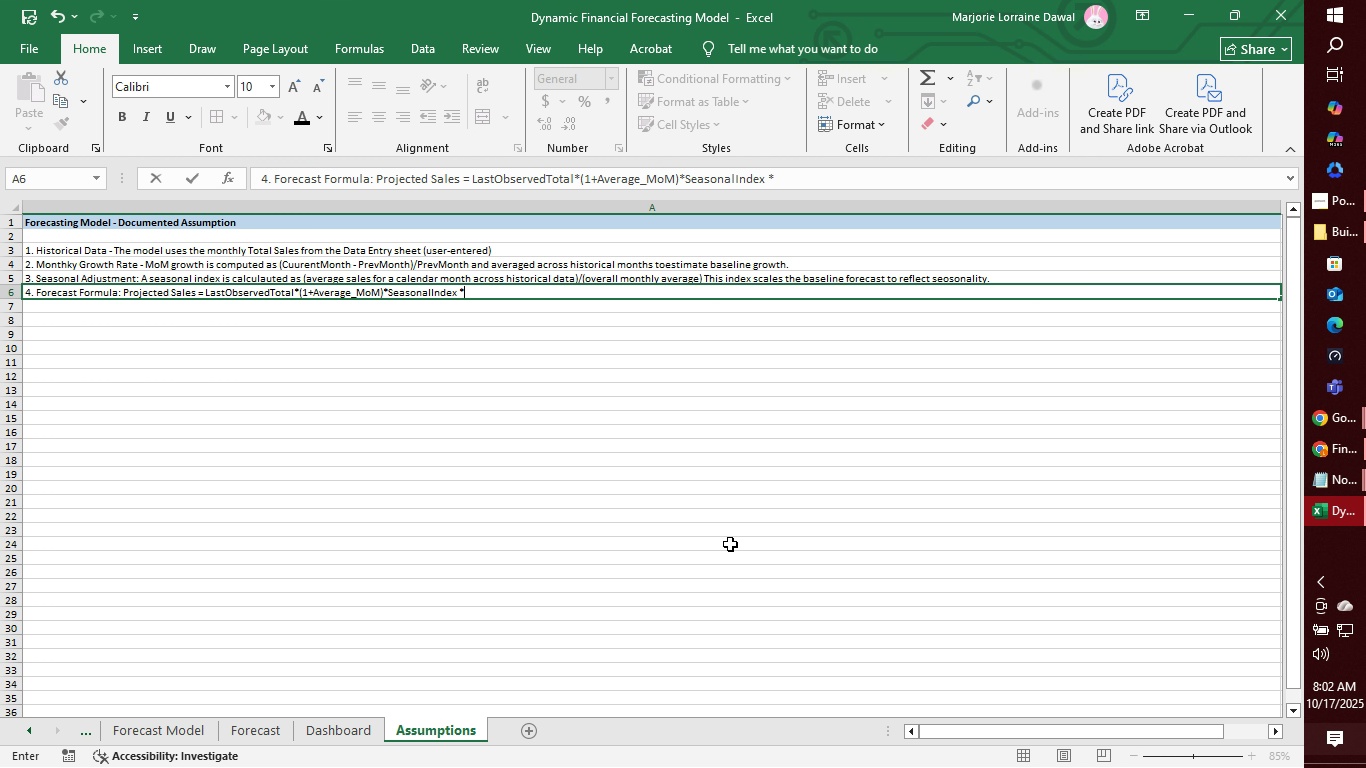 
key(Backspace)
 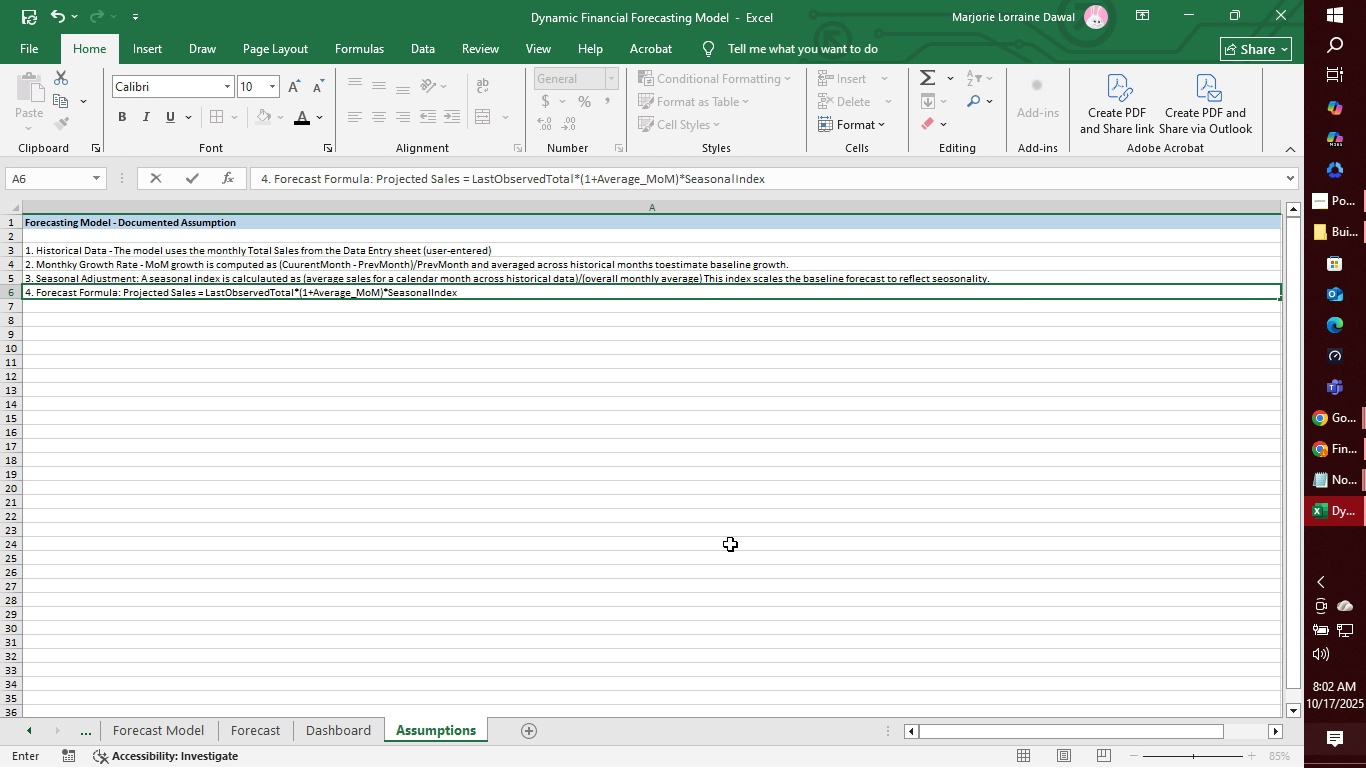 
key(Shift+9)
 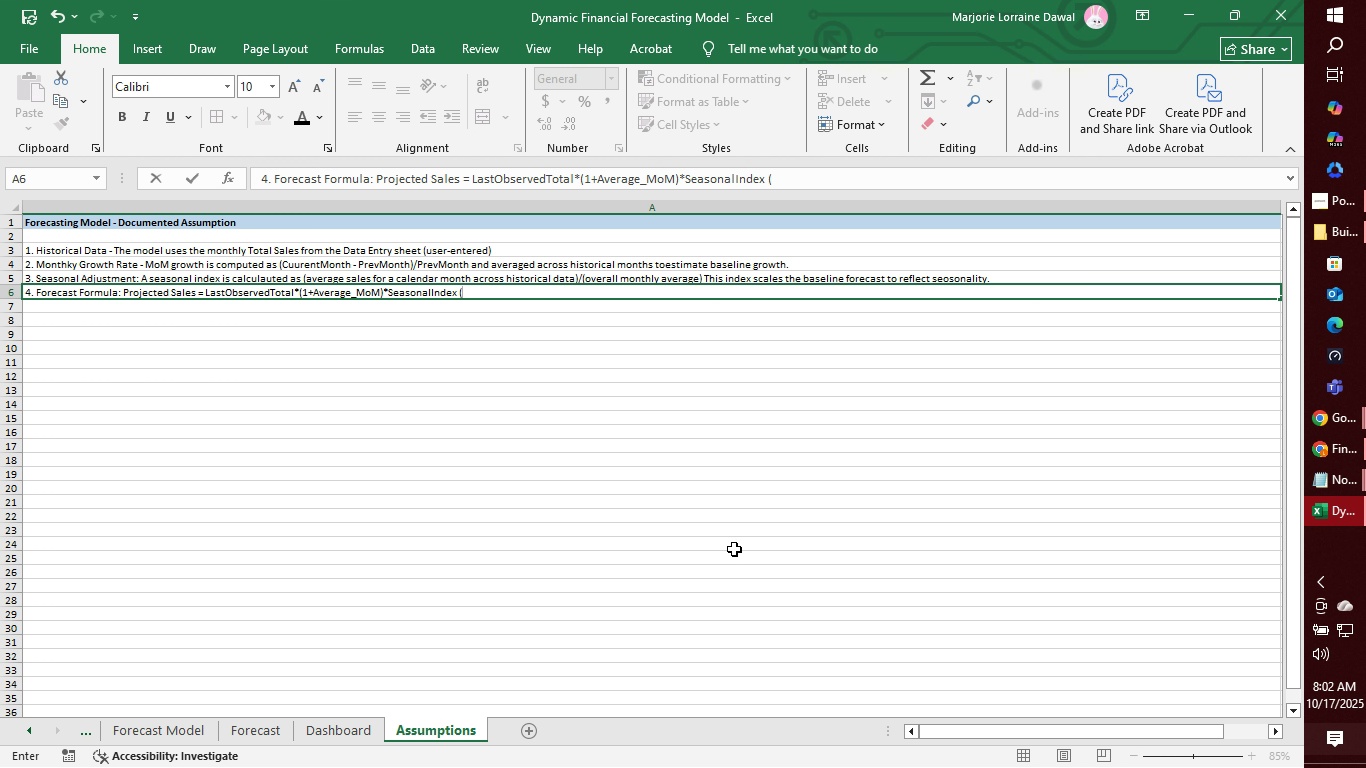 
type(month()
key(Backspace)
type())
 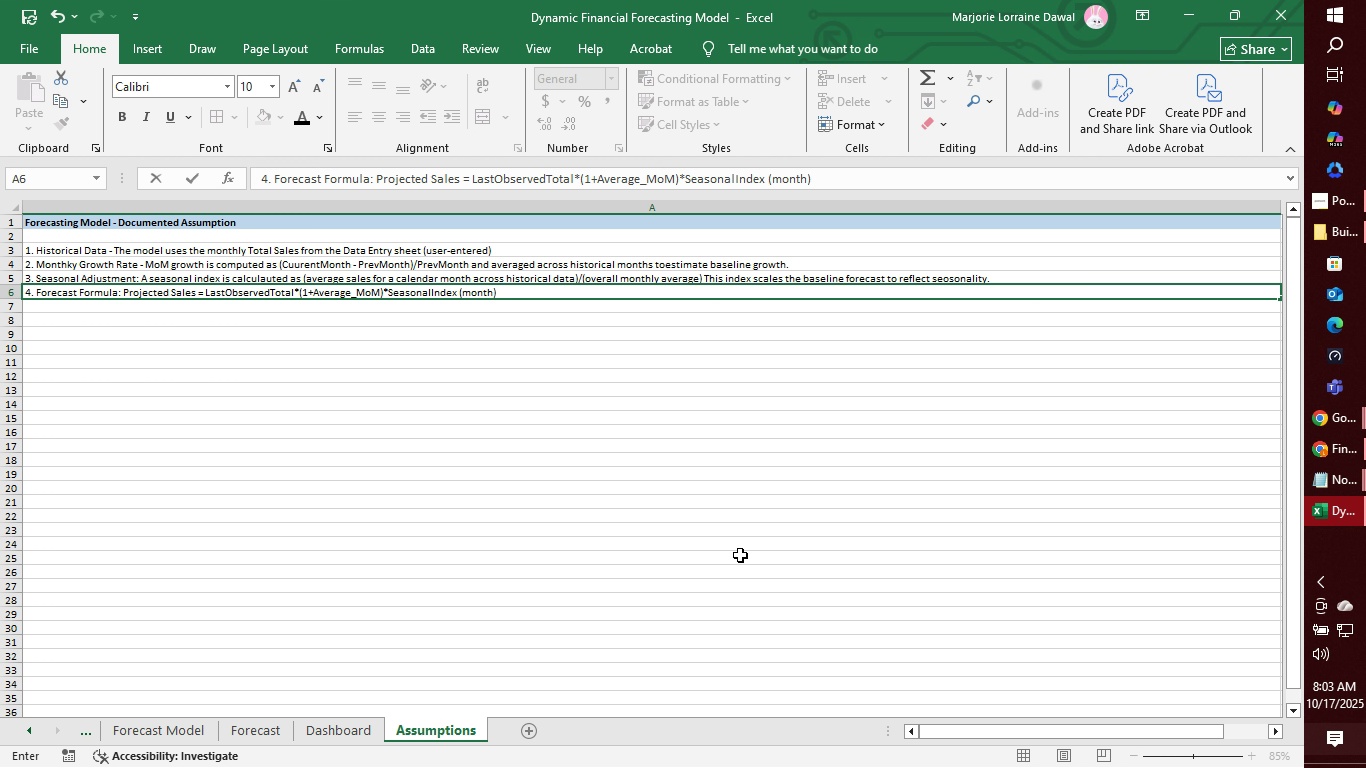 
wait(5.41)
 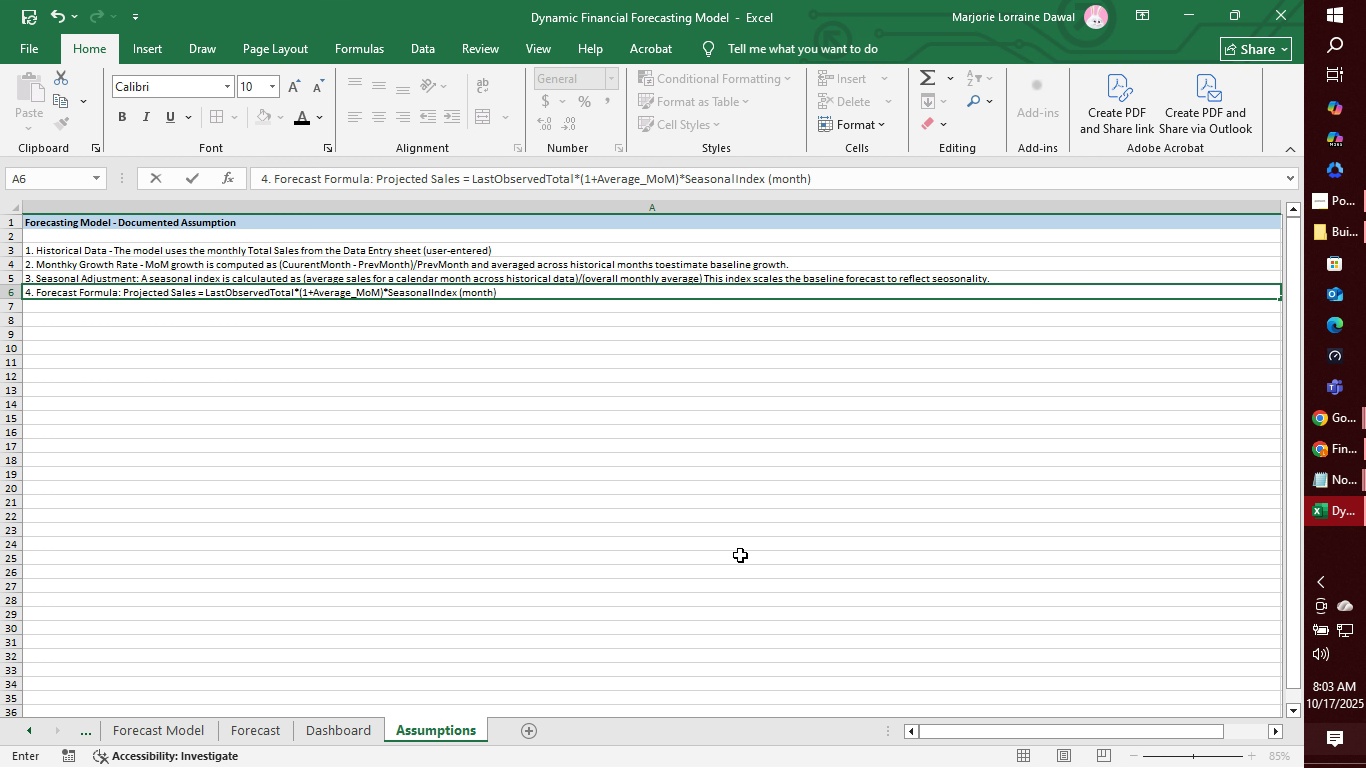 
key(Enter)
 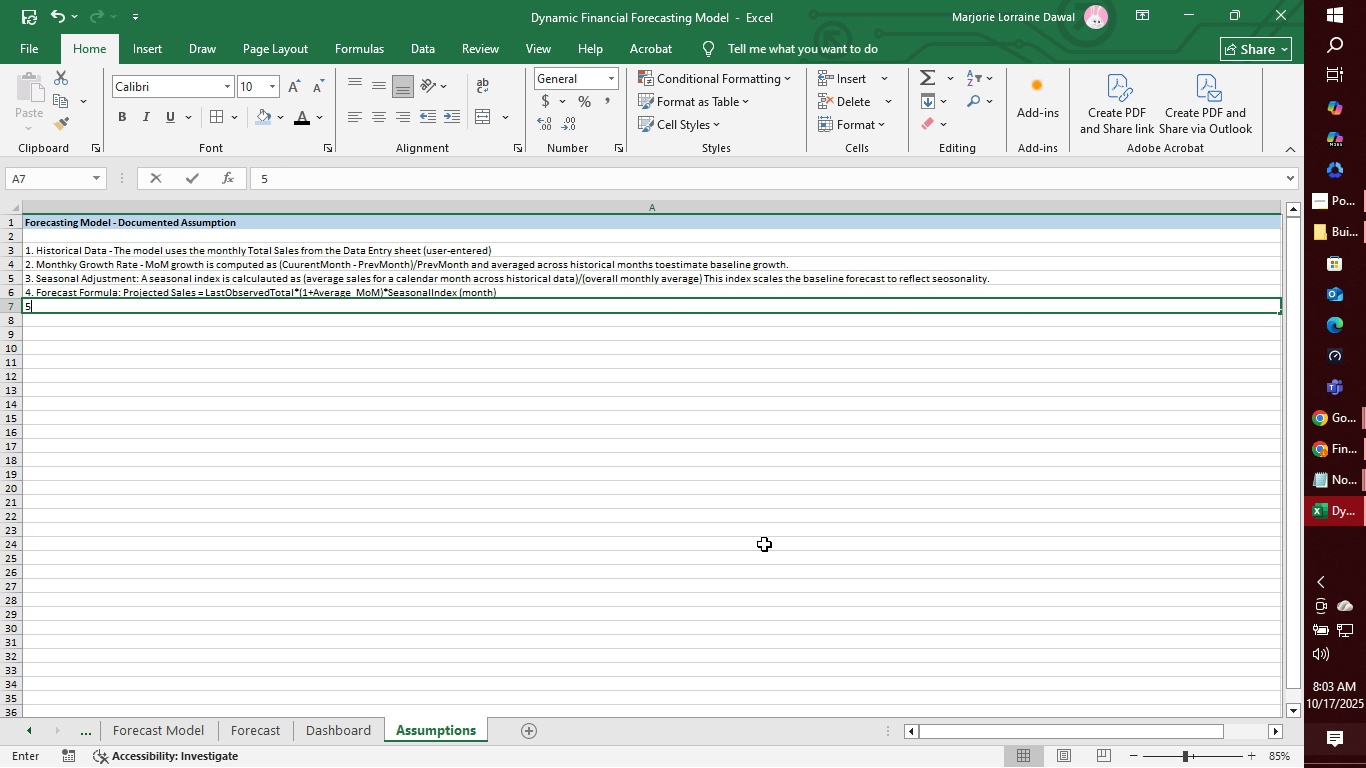 
type(5. Product Type)
 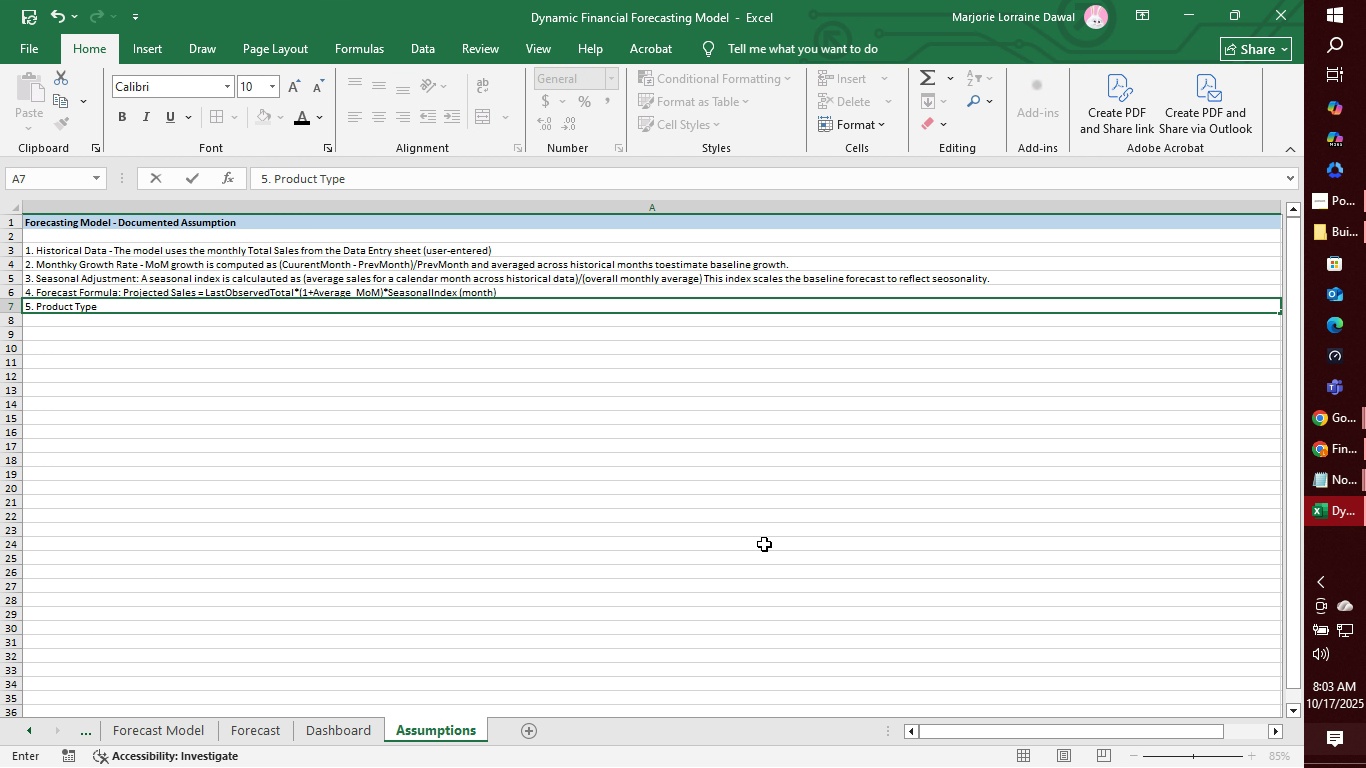 
key(S)
 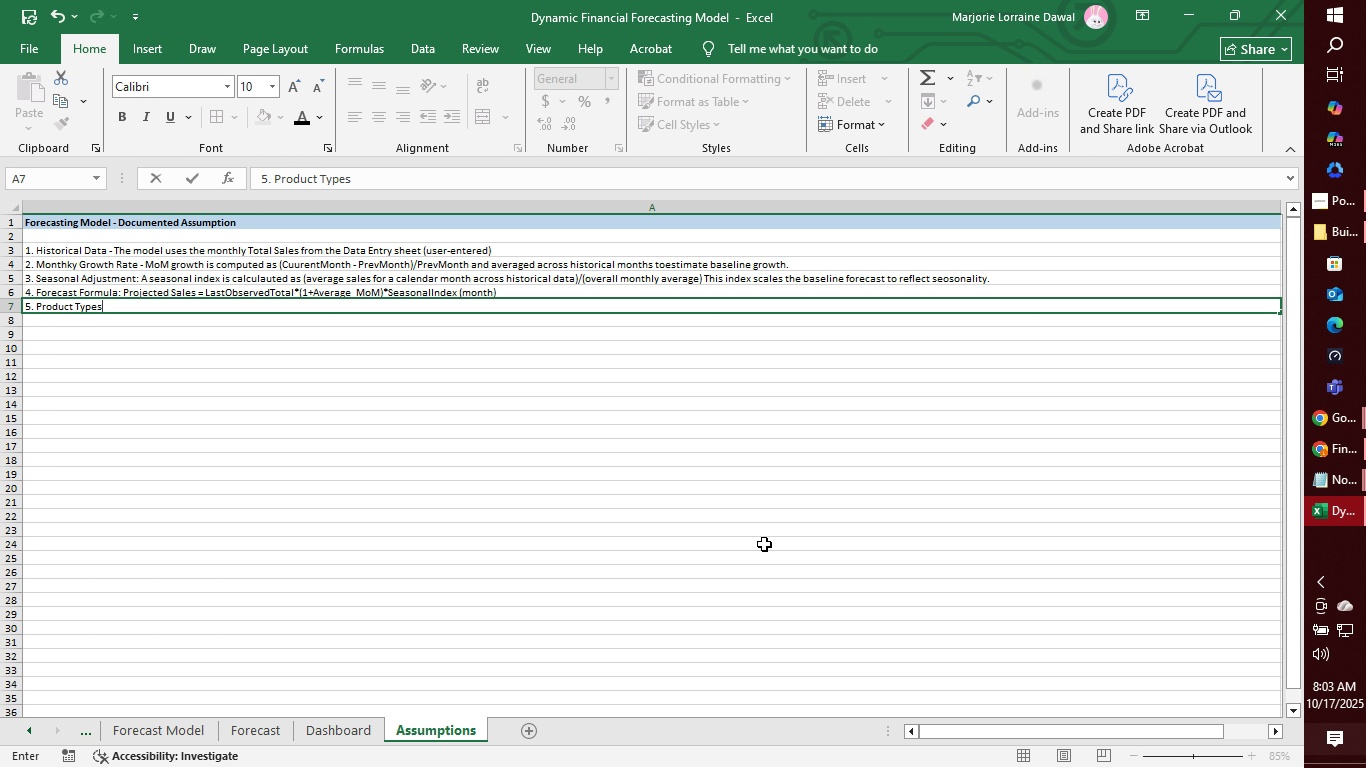 
key(Shift+Semicolon)
 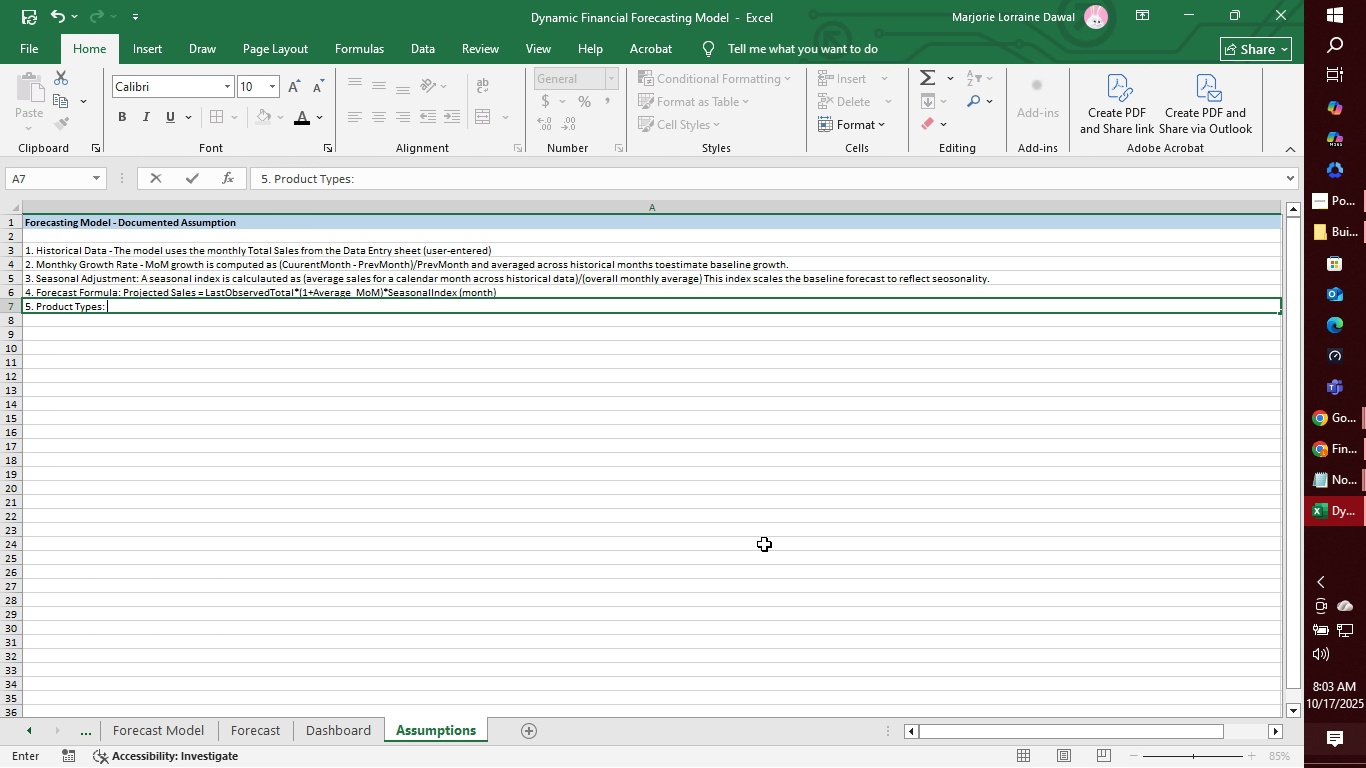 
key(Space)
 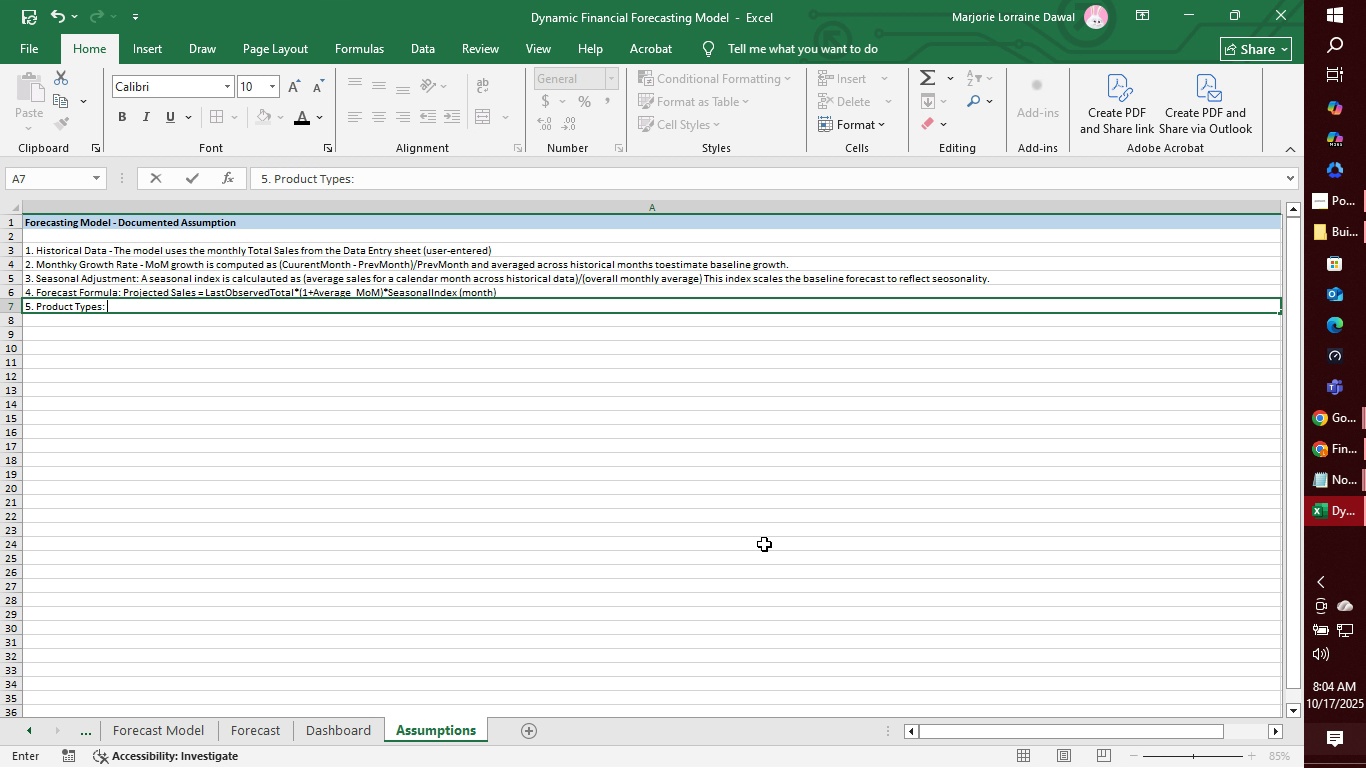 
wait(48.55)
 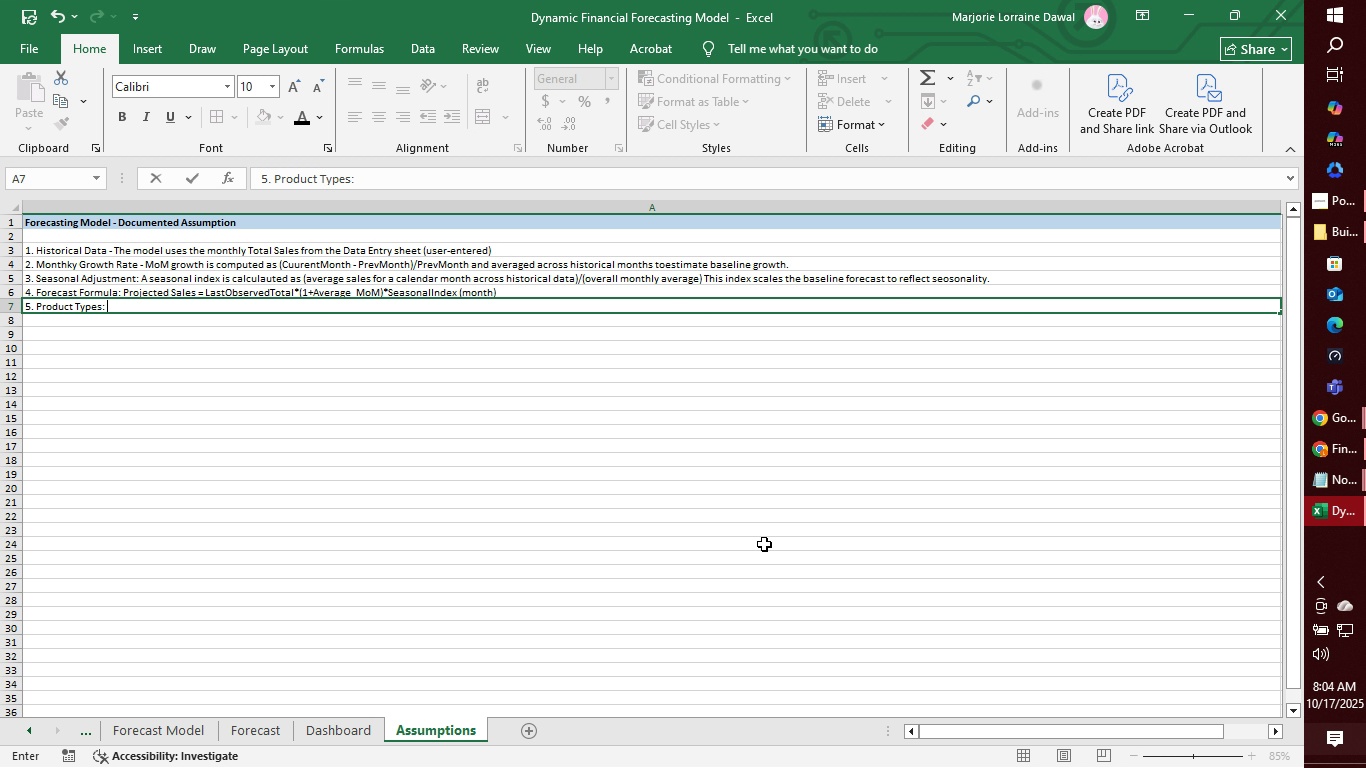 
type(Product)
 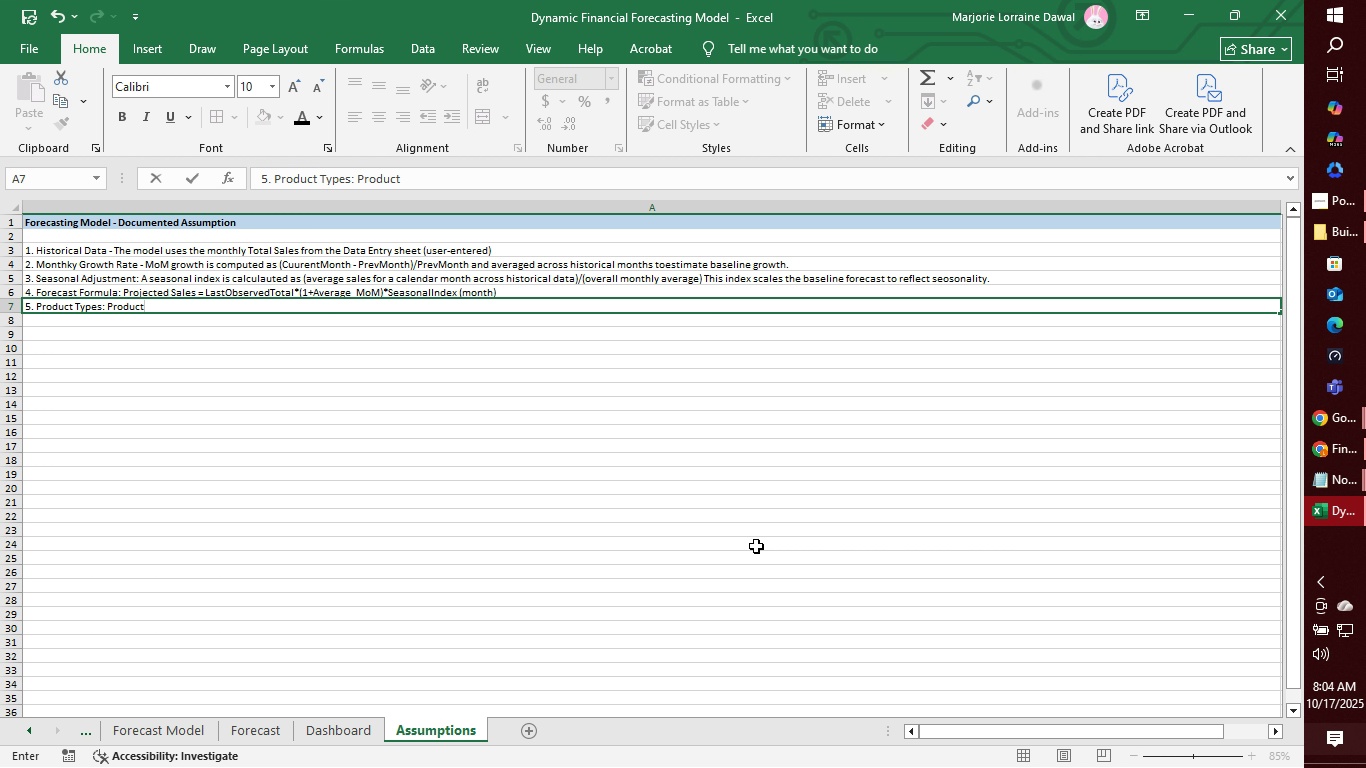 
type( Types are restrictd to the list provided)
 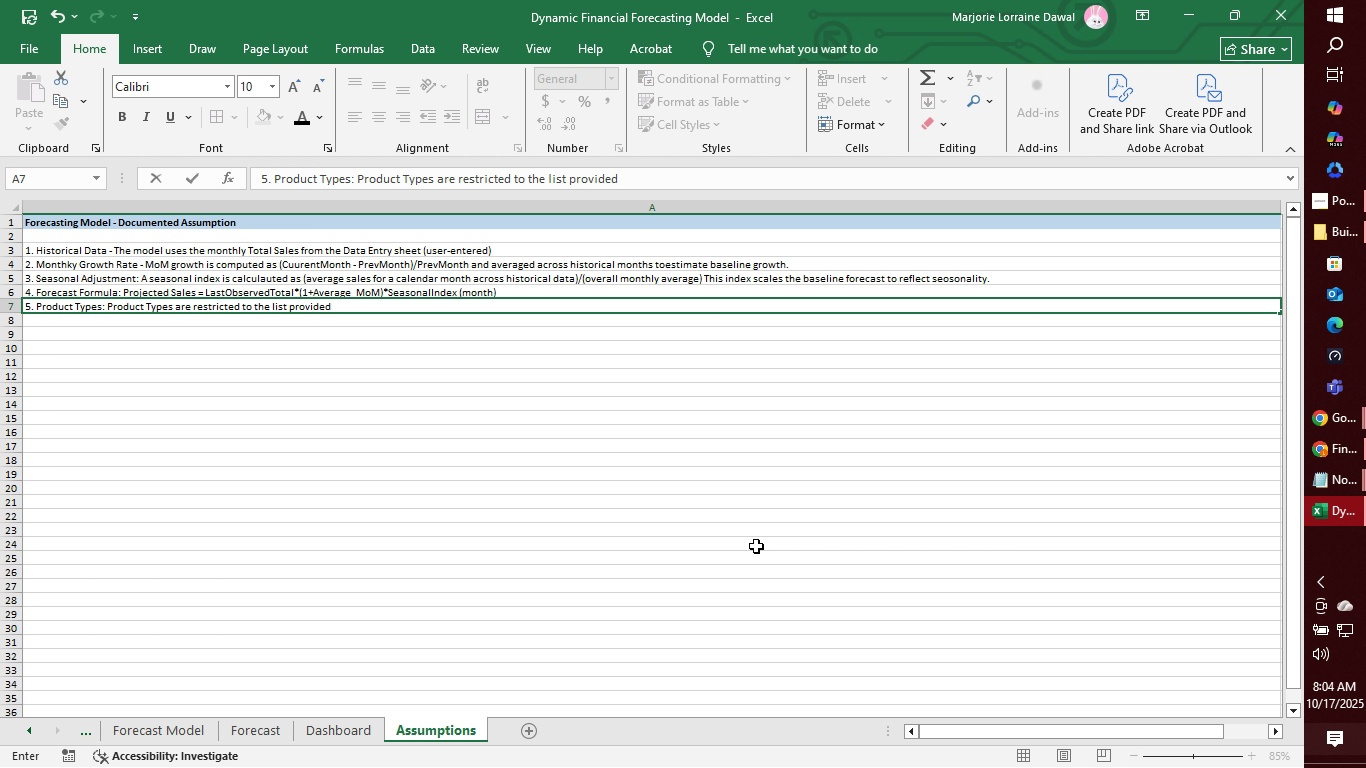 
wait(12.29)
 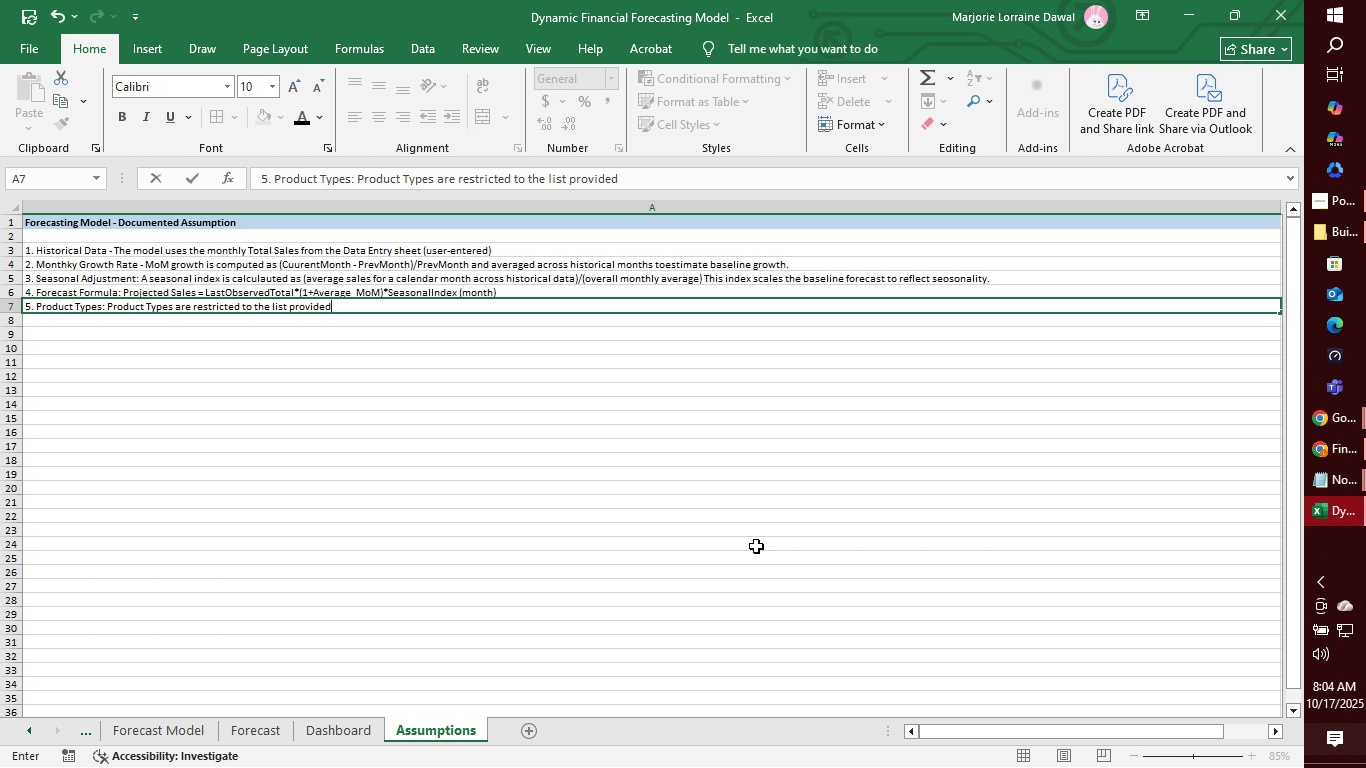 
type( on the Data Entry sheet. Edit this list )
 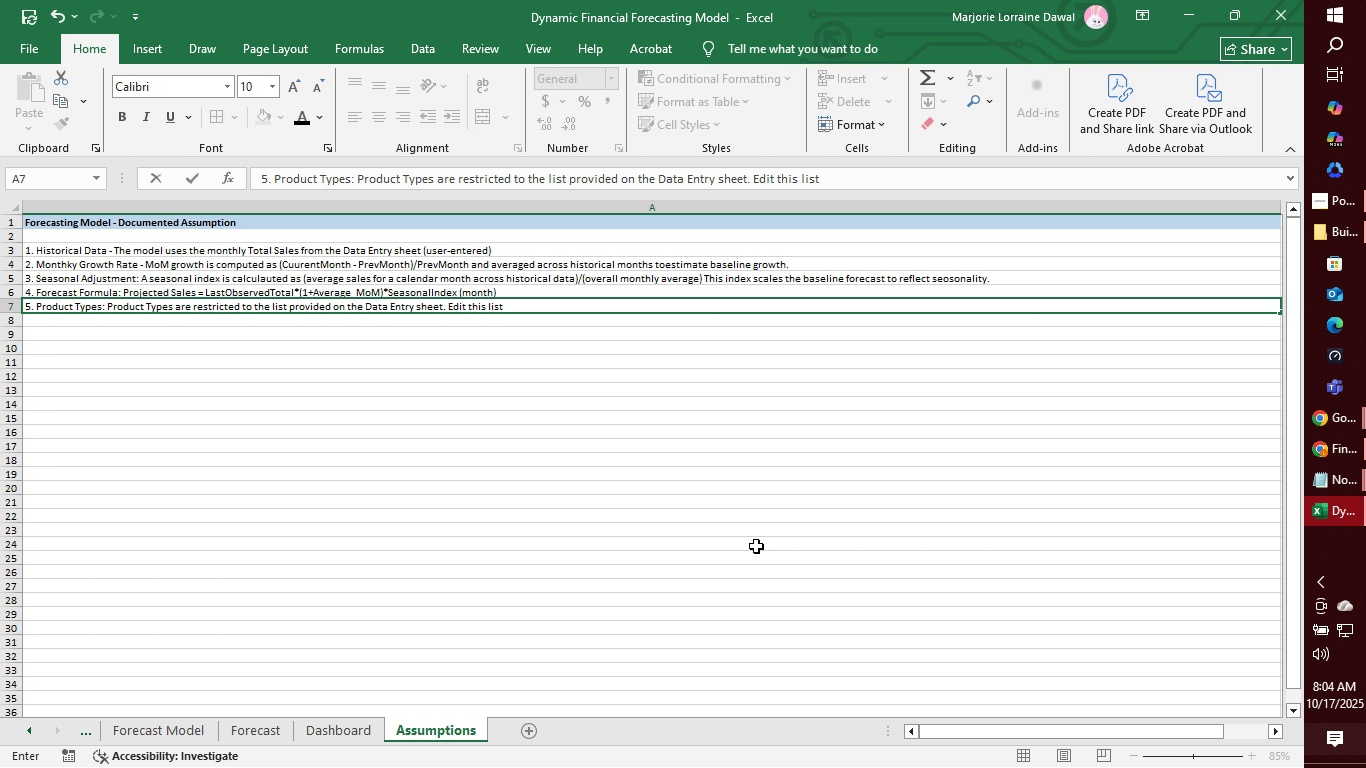 
type(there to add new categoris)
 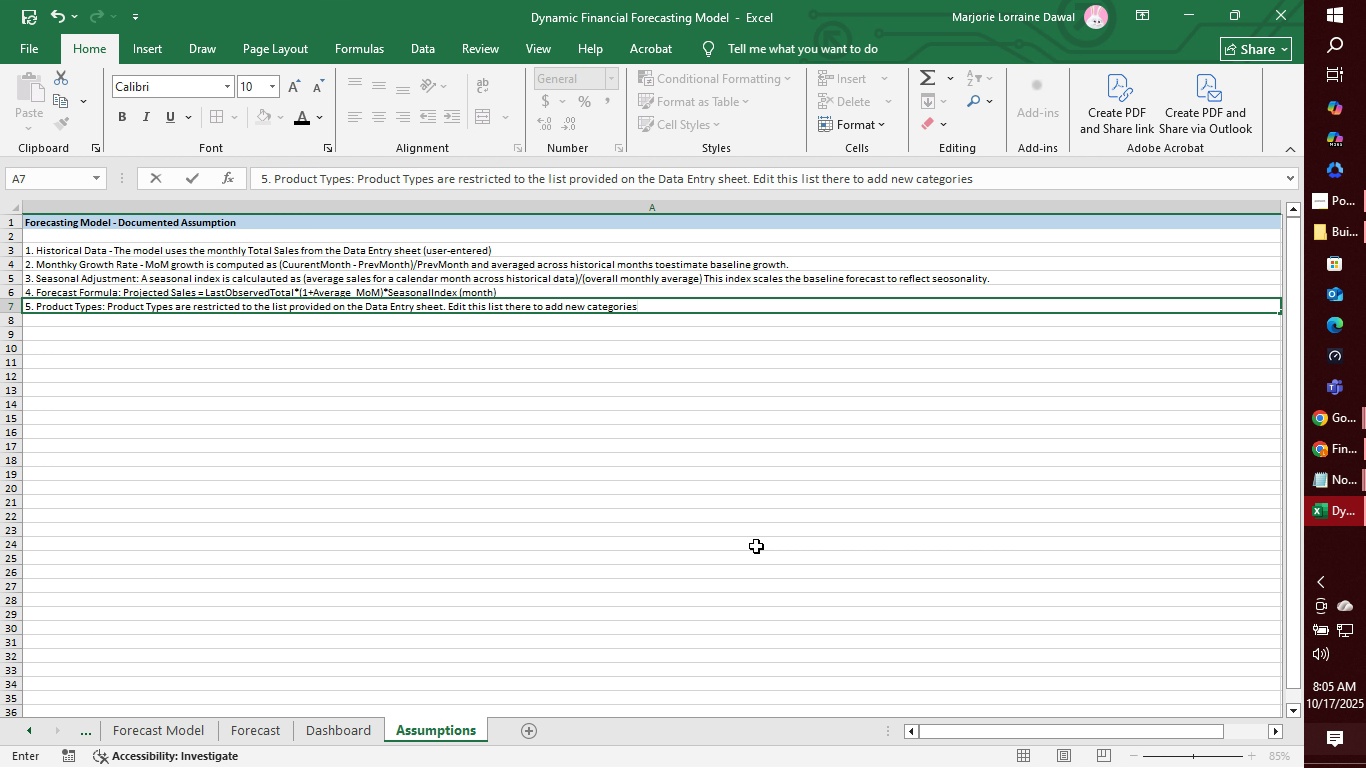 
hold_key(key=E, duration=0.33)
 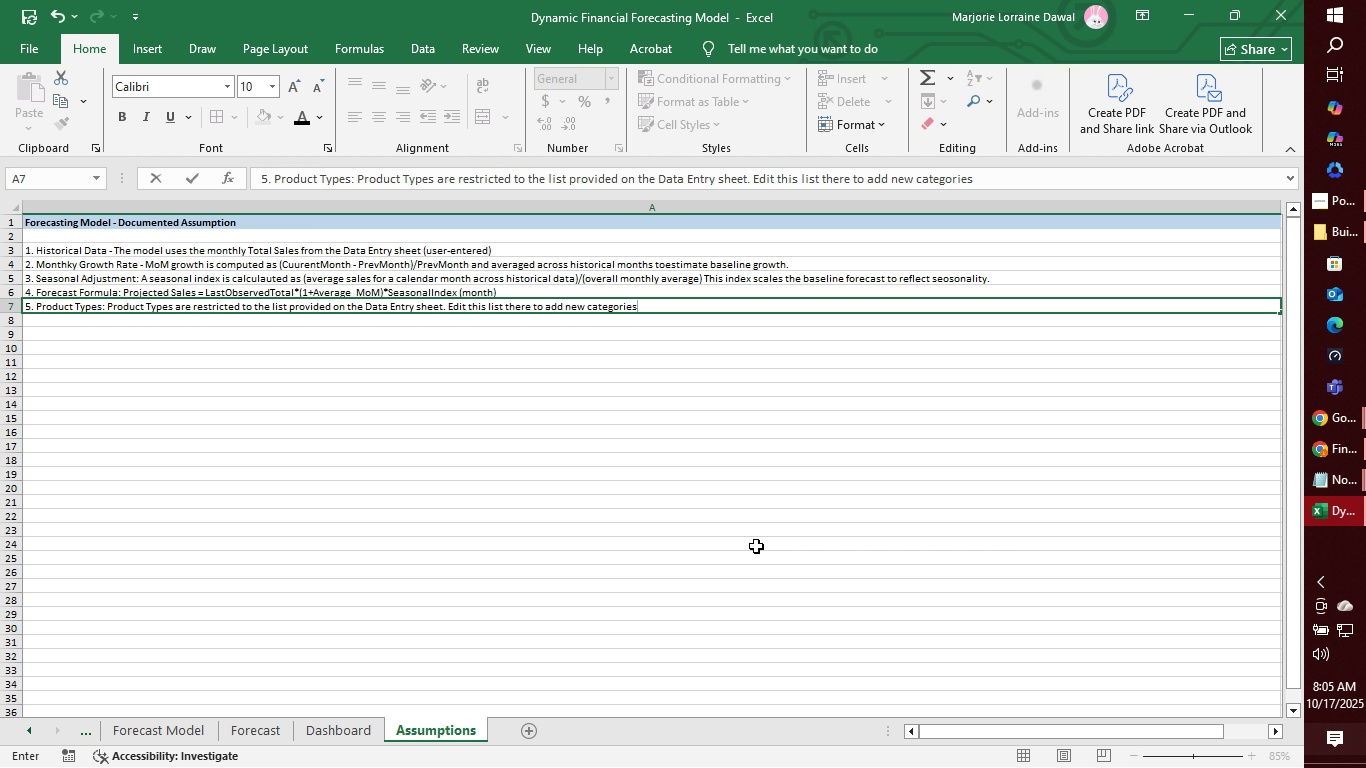 
type(; update formulas )
 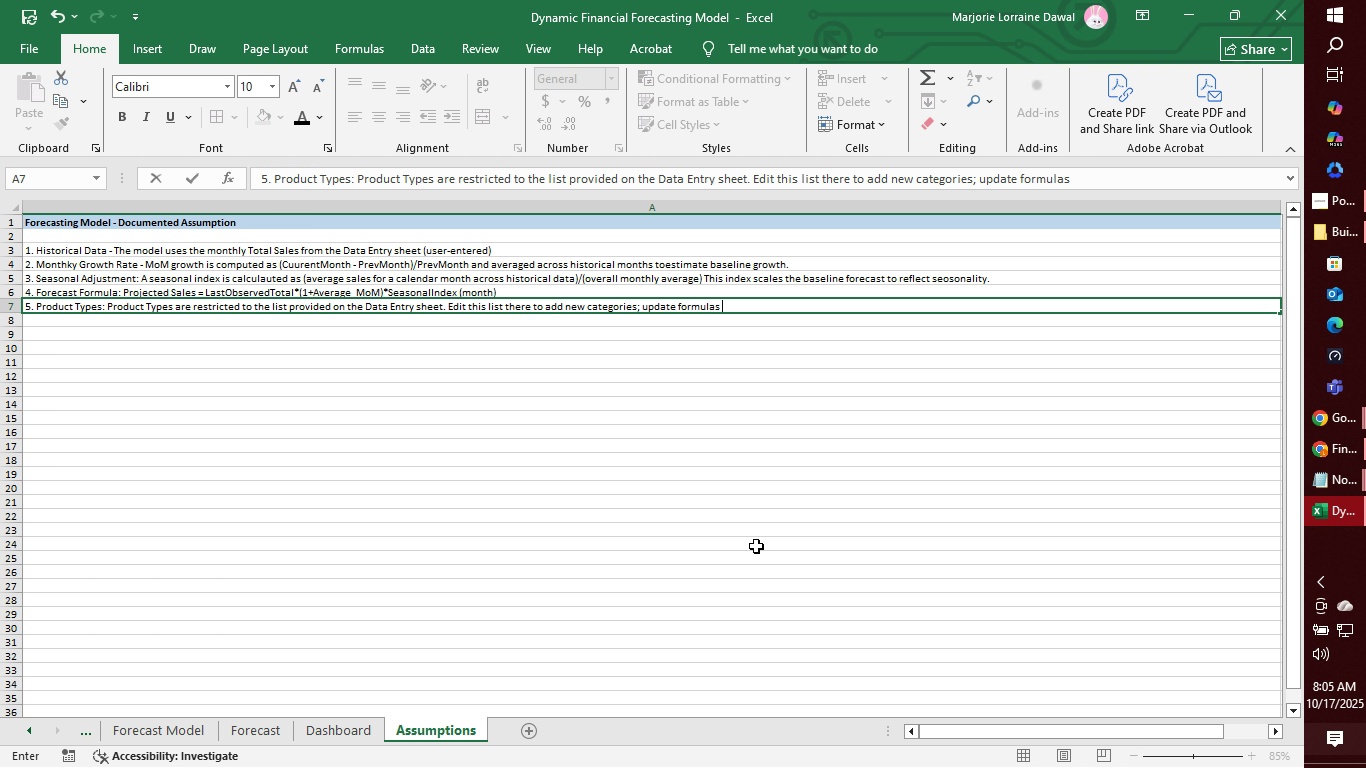 
type(is)
key(Backspace)
type(f you )
 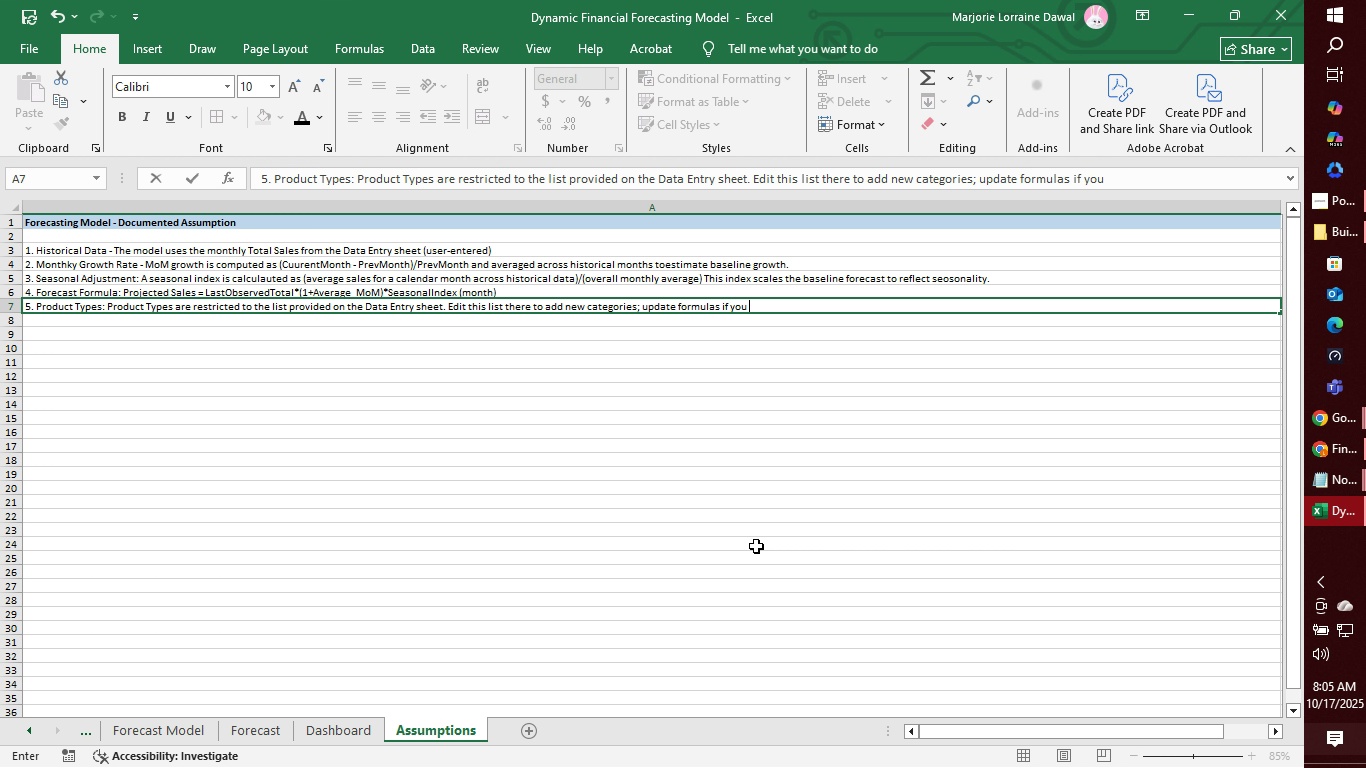 
wait(8.1)
 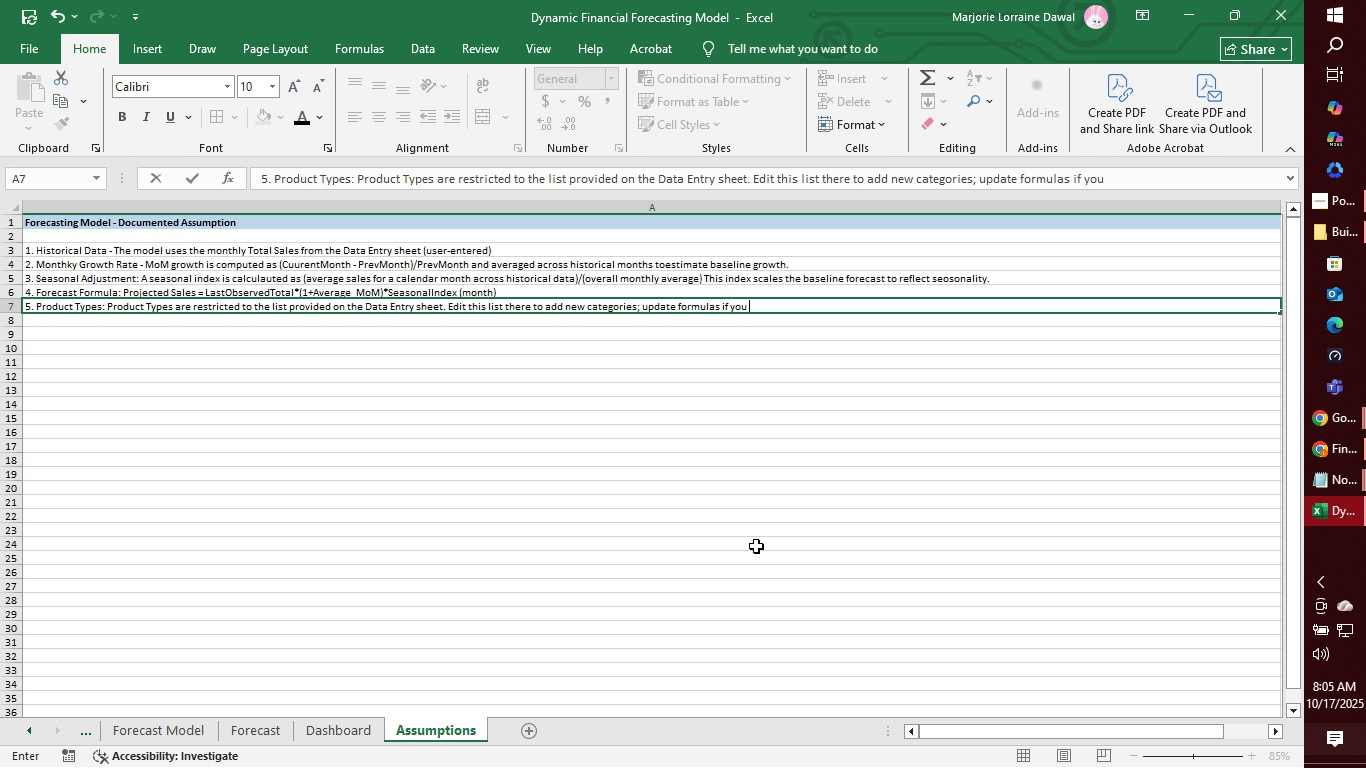 
type(change clomuns position)
 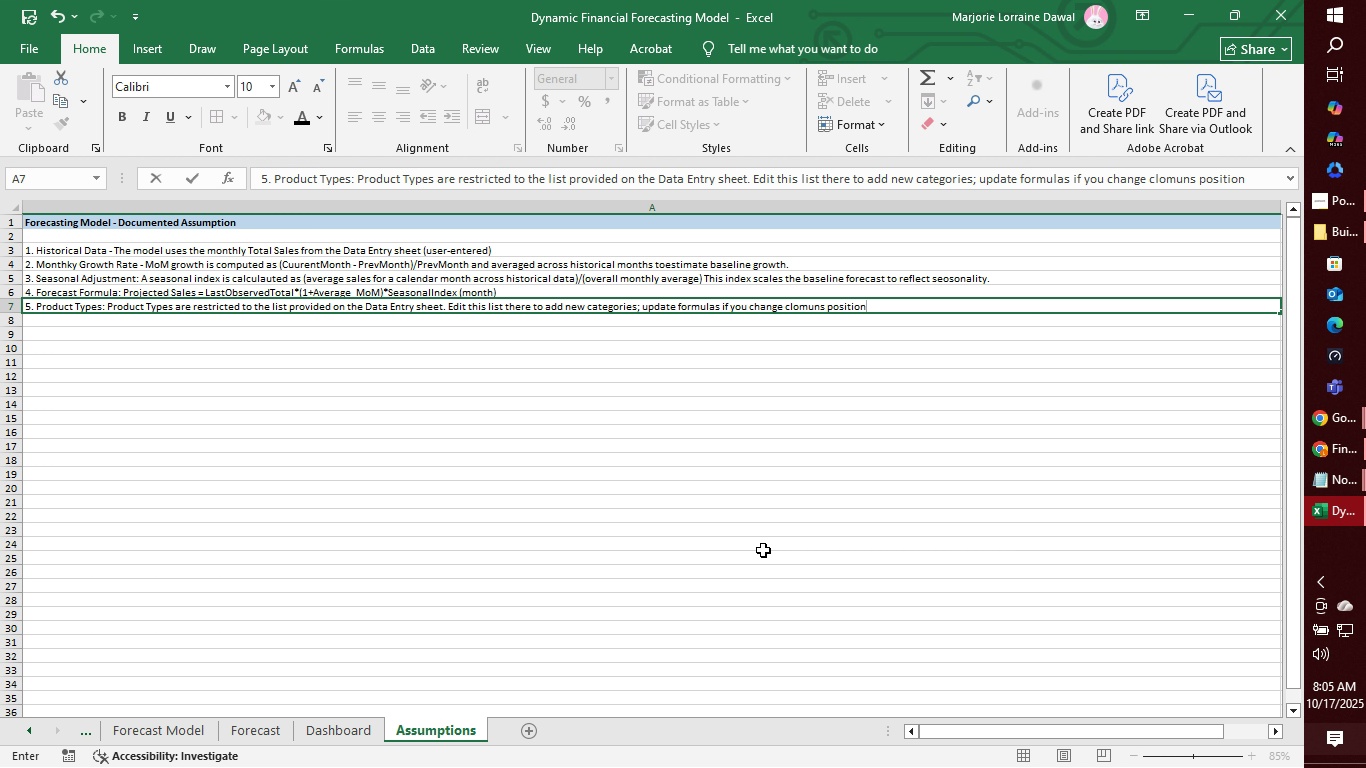 
wait(12.15)
 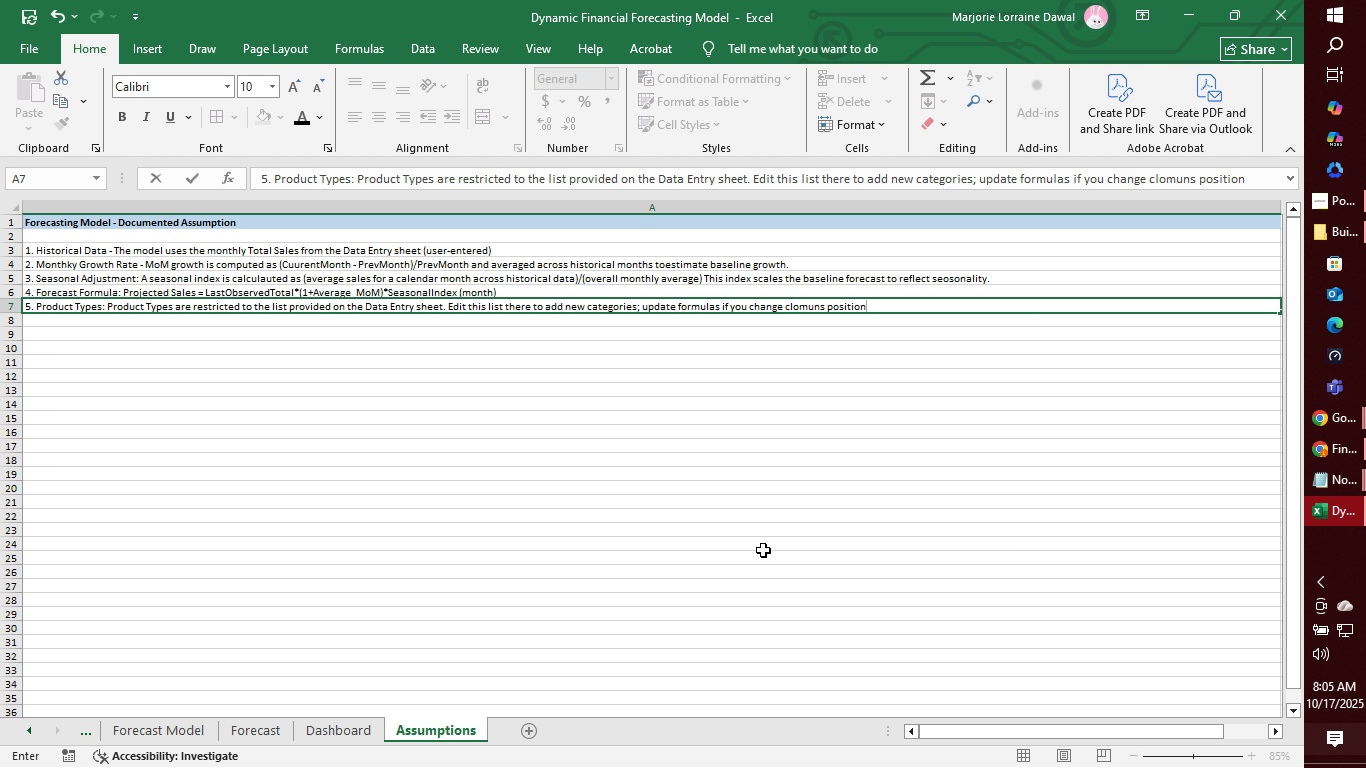 
key(Backspace)
key(Backspace)
key(Backspace)
key(Backspace)
key(Backspace)
key(Backspace)
type(olumns)
 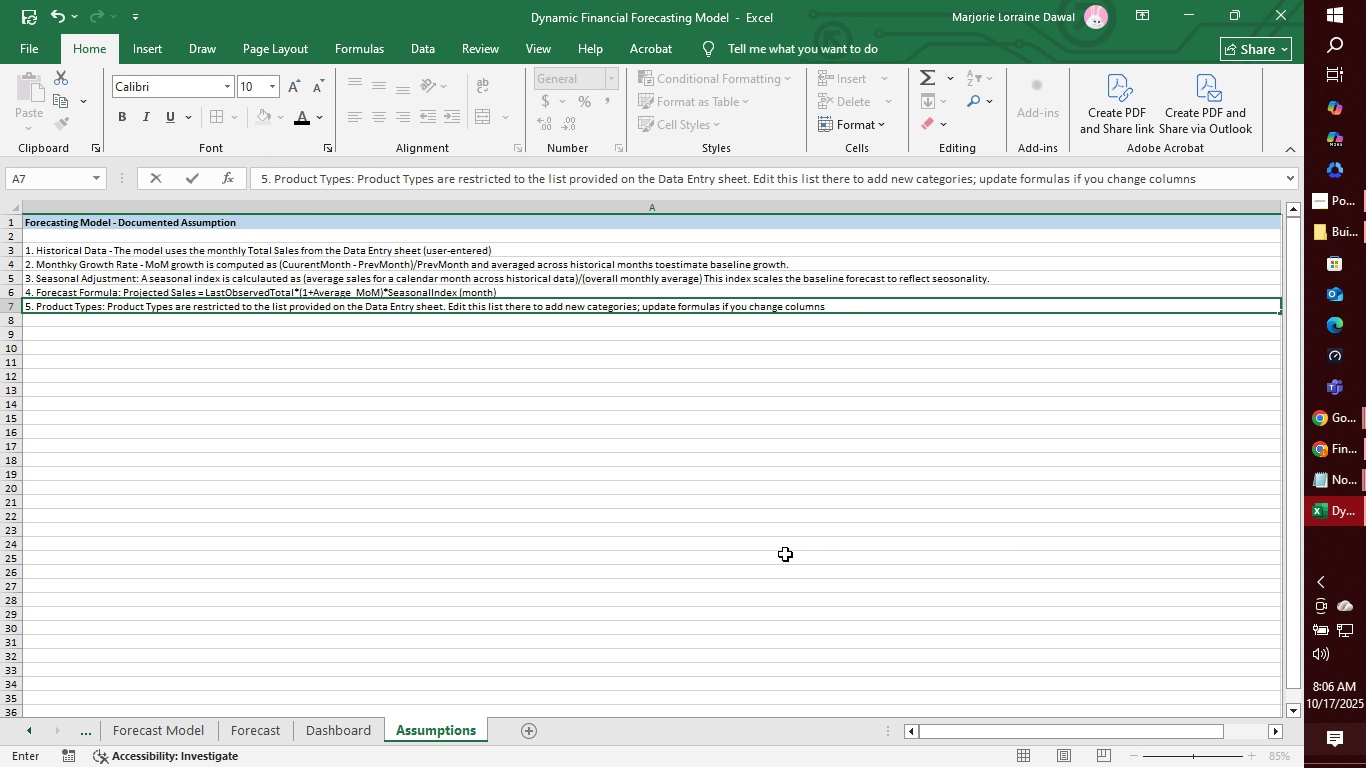 
wait(6.78)
 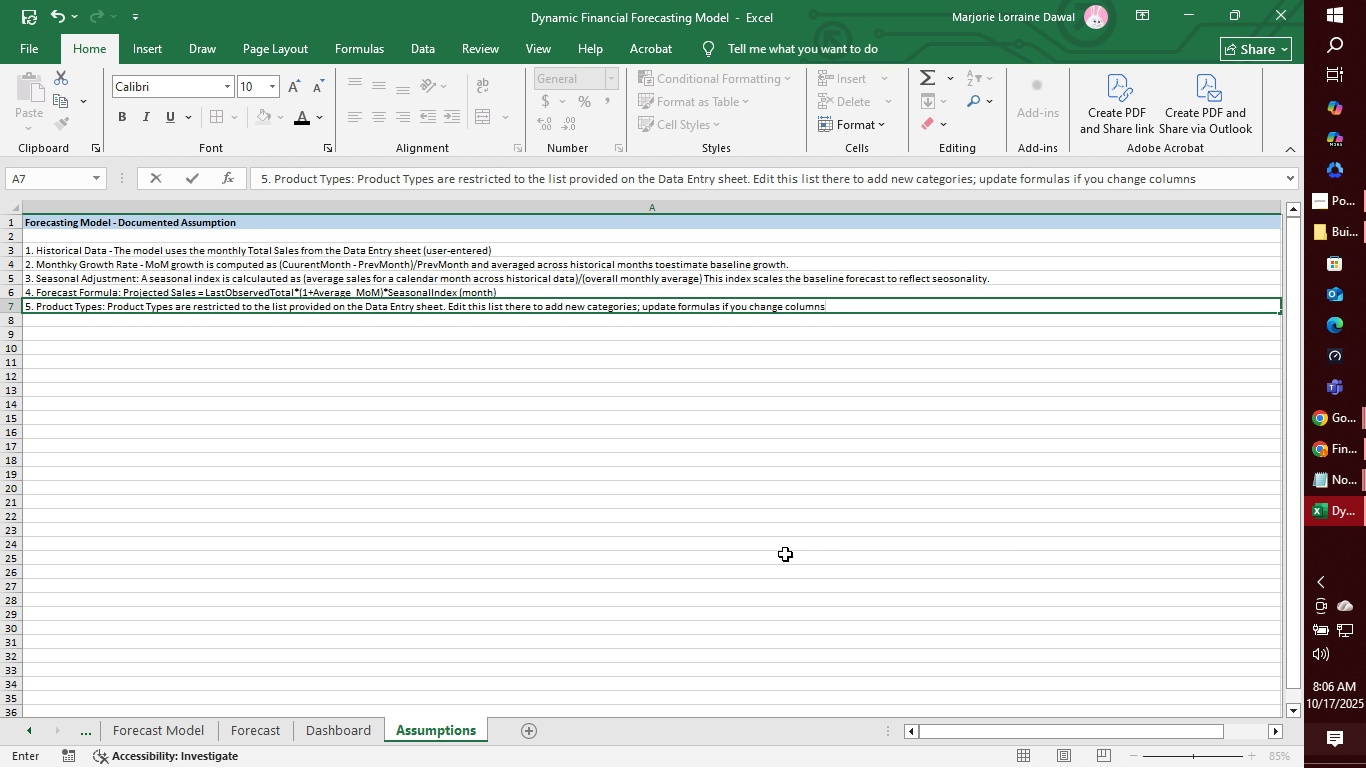 
key(Backspace)
type( positions.)
 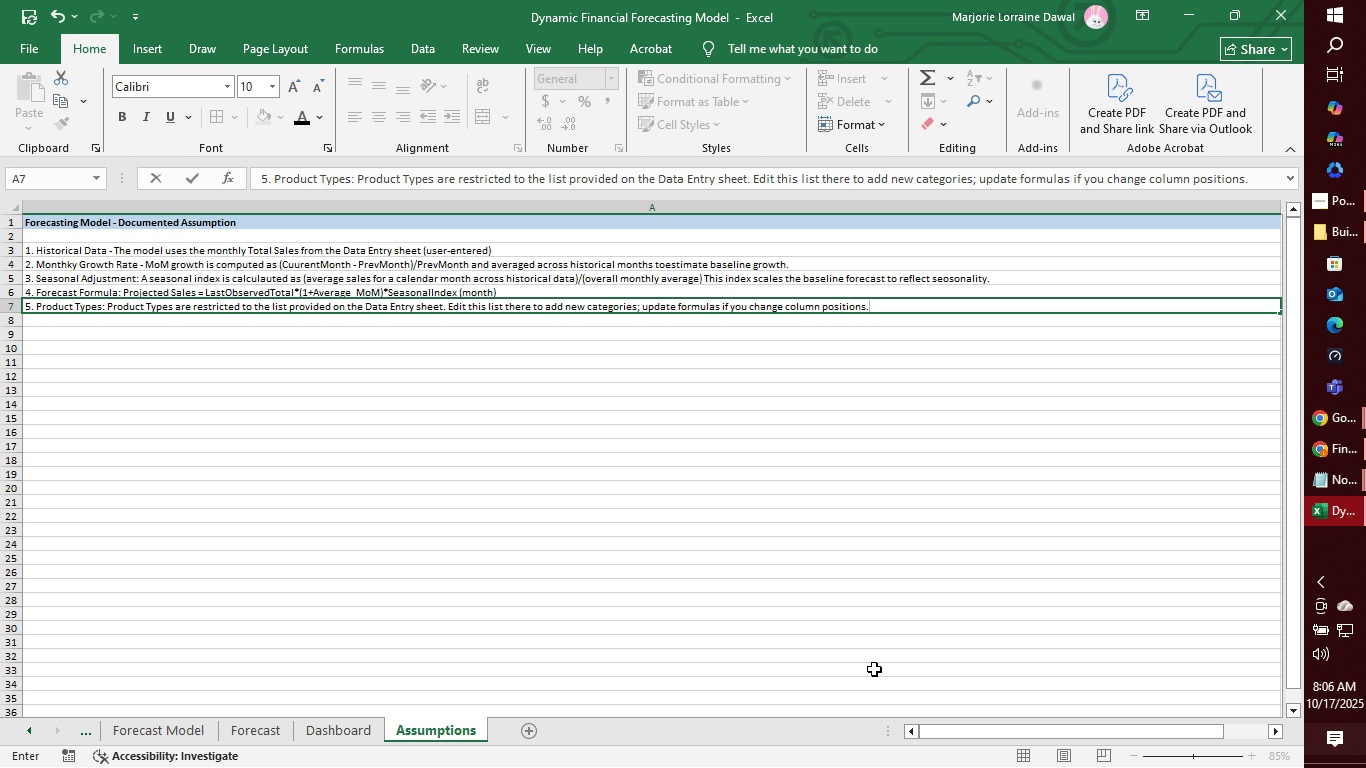 
wait(25.73)
 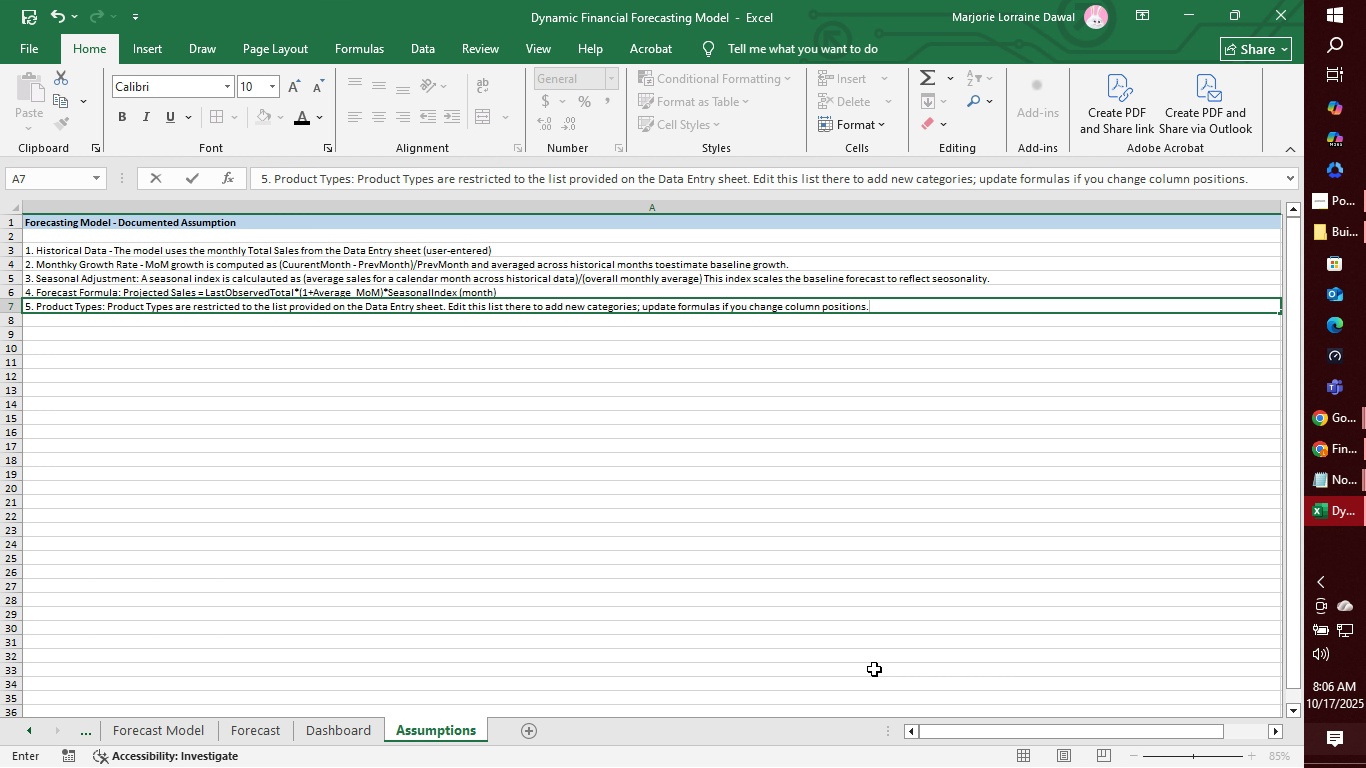 
key(Enter)
 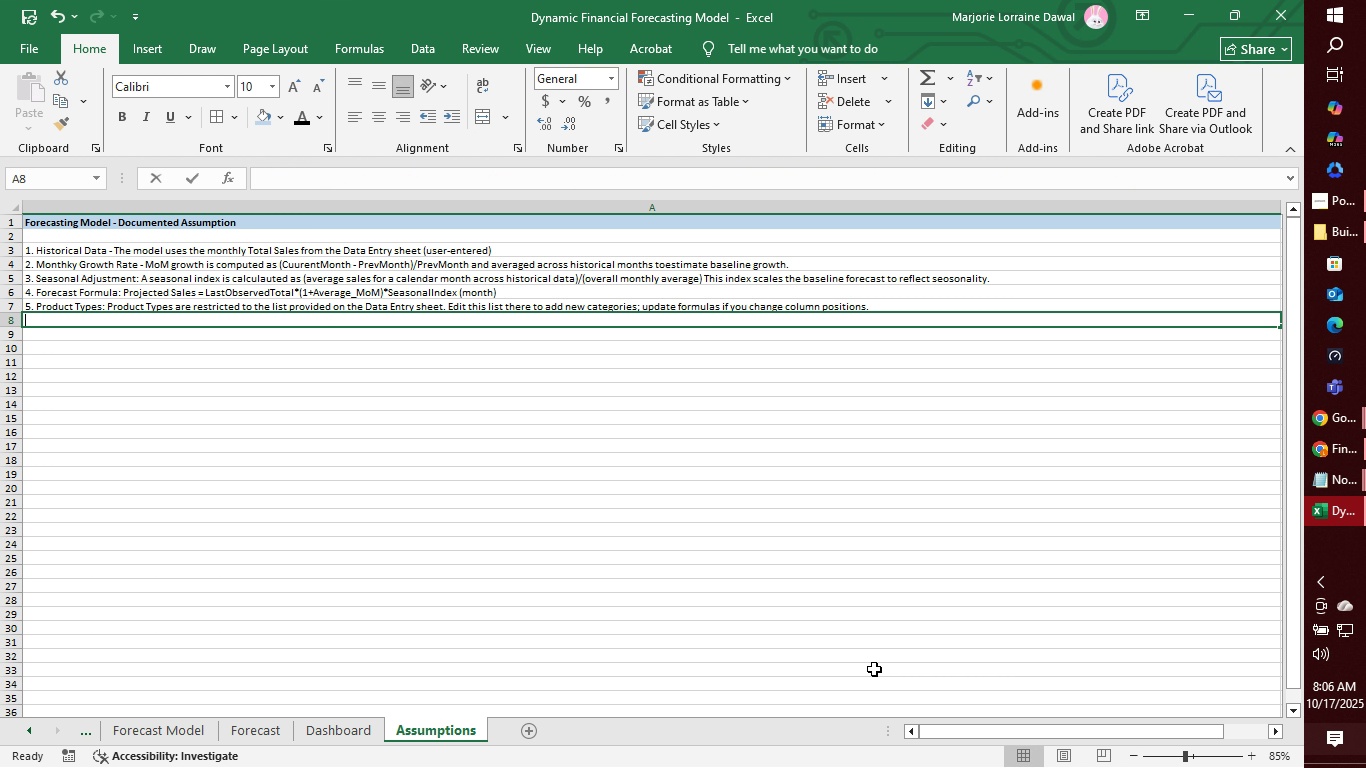 
key(6)
 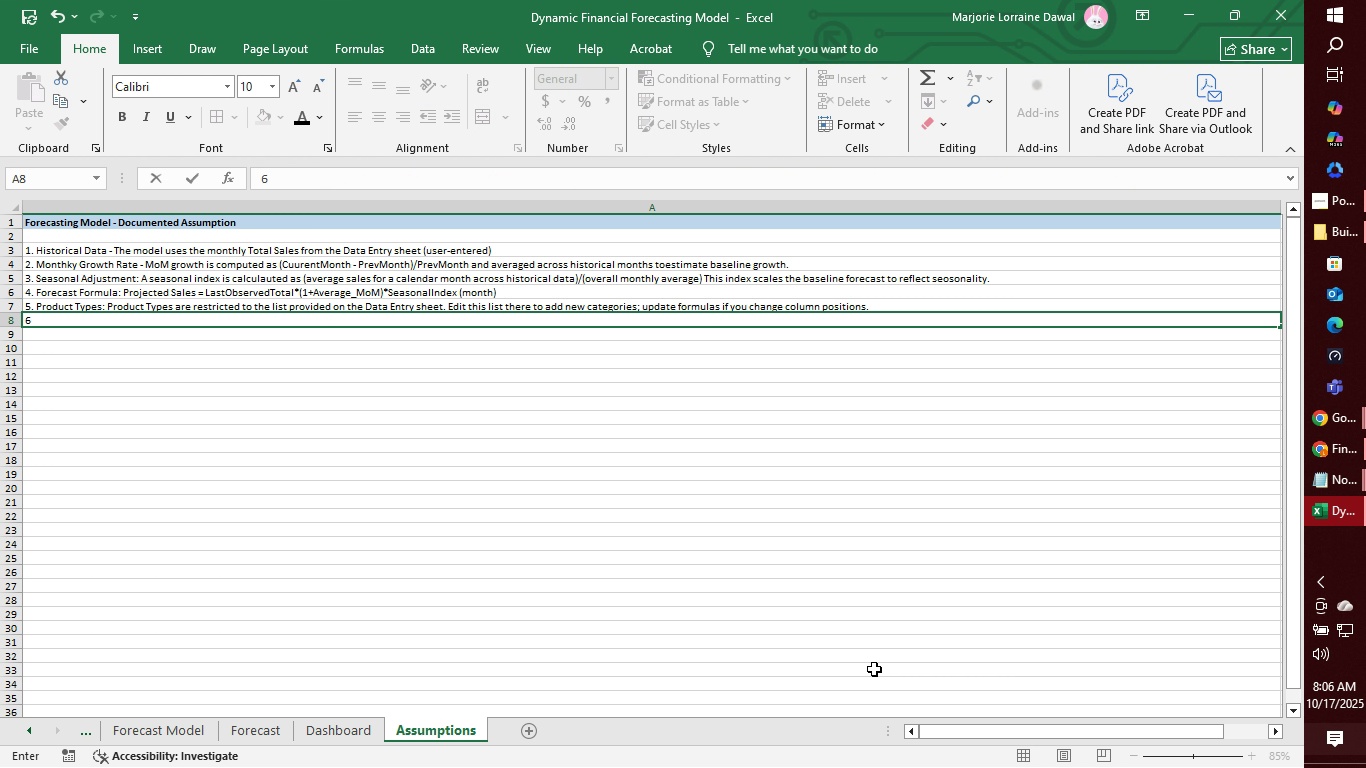 
key(Period)
 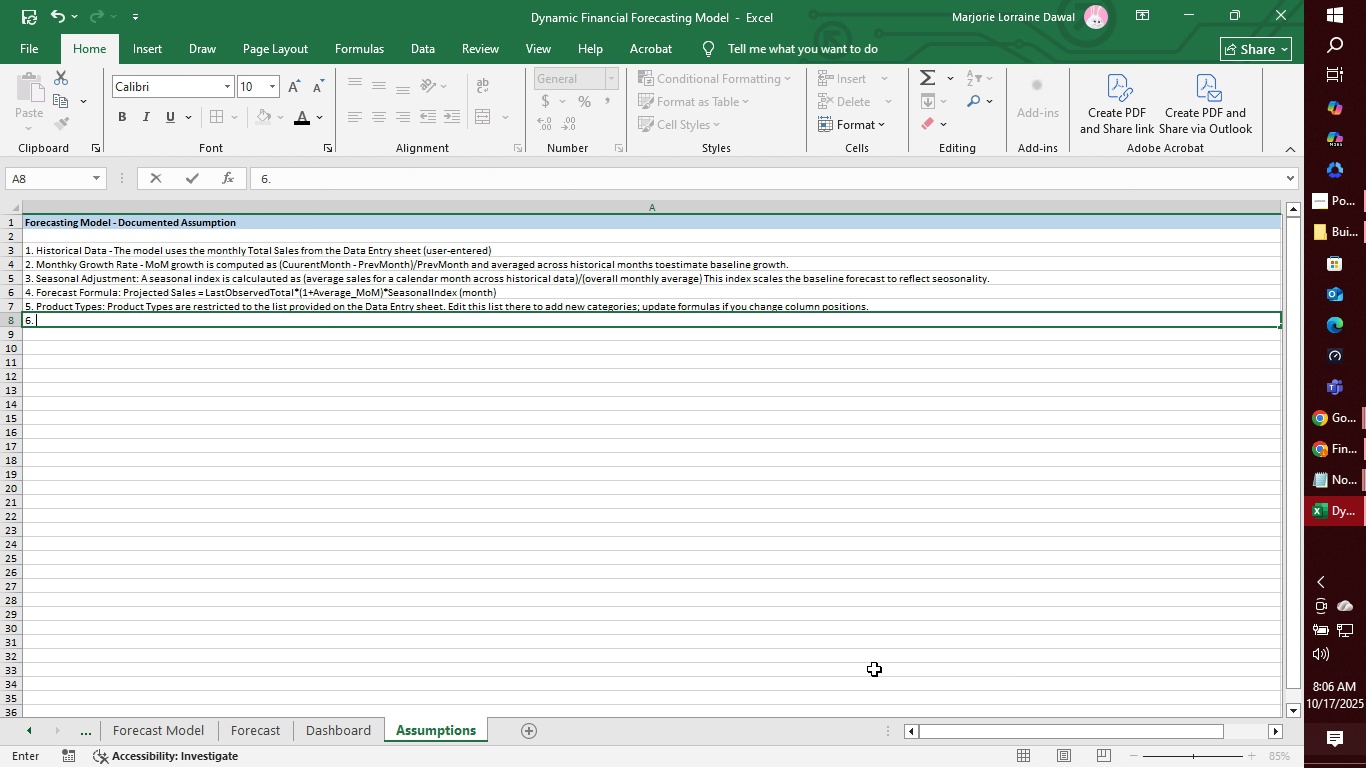 
key(Space)
 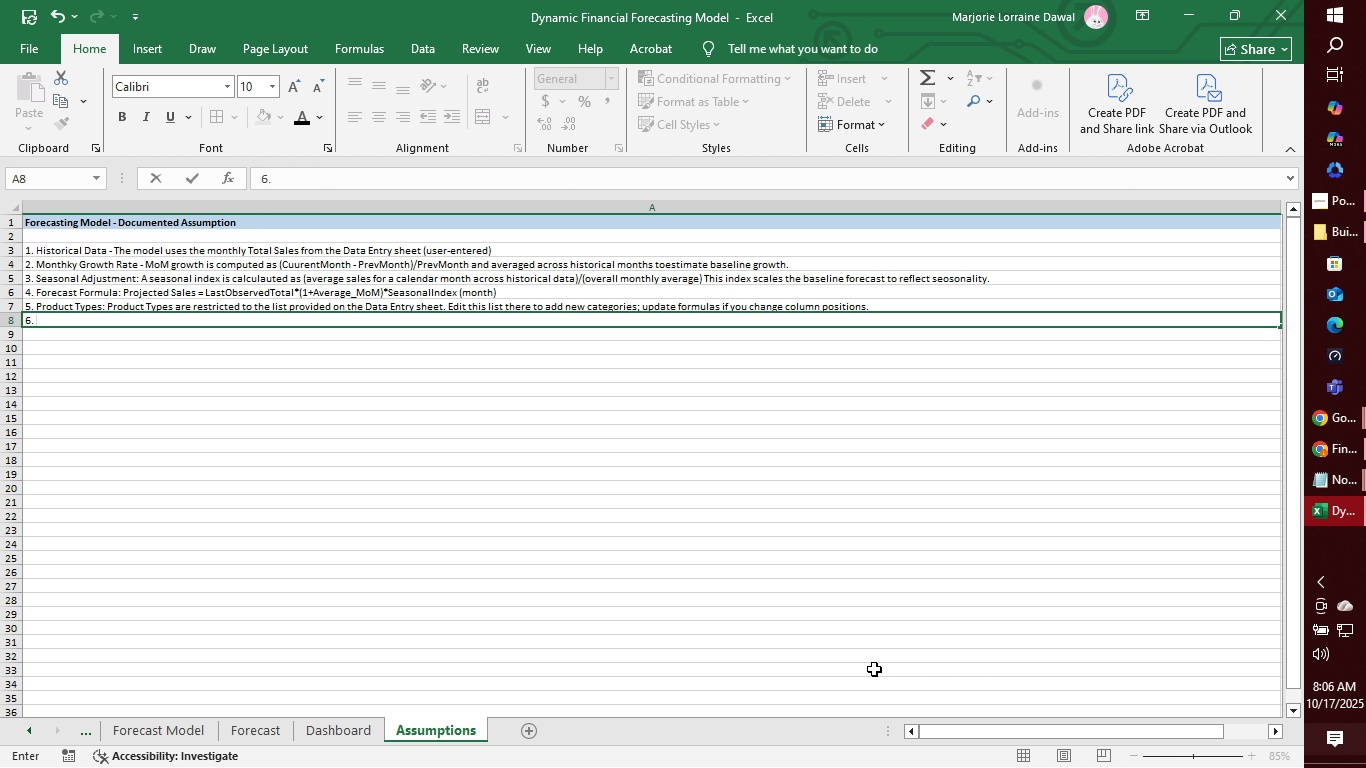 
wait(5.58)
 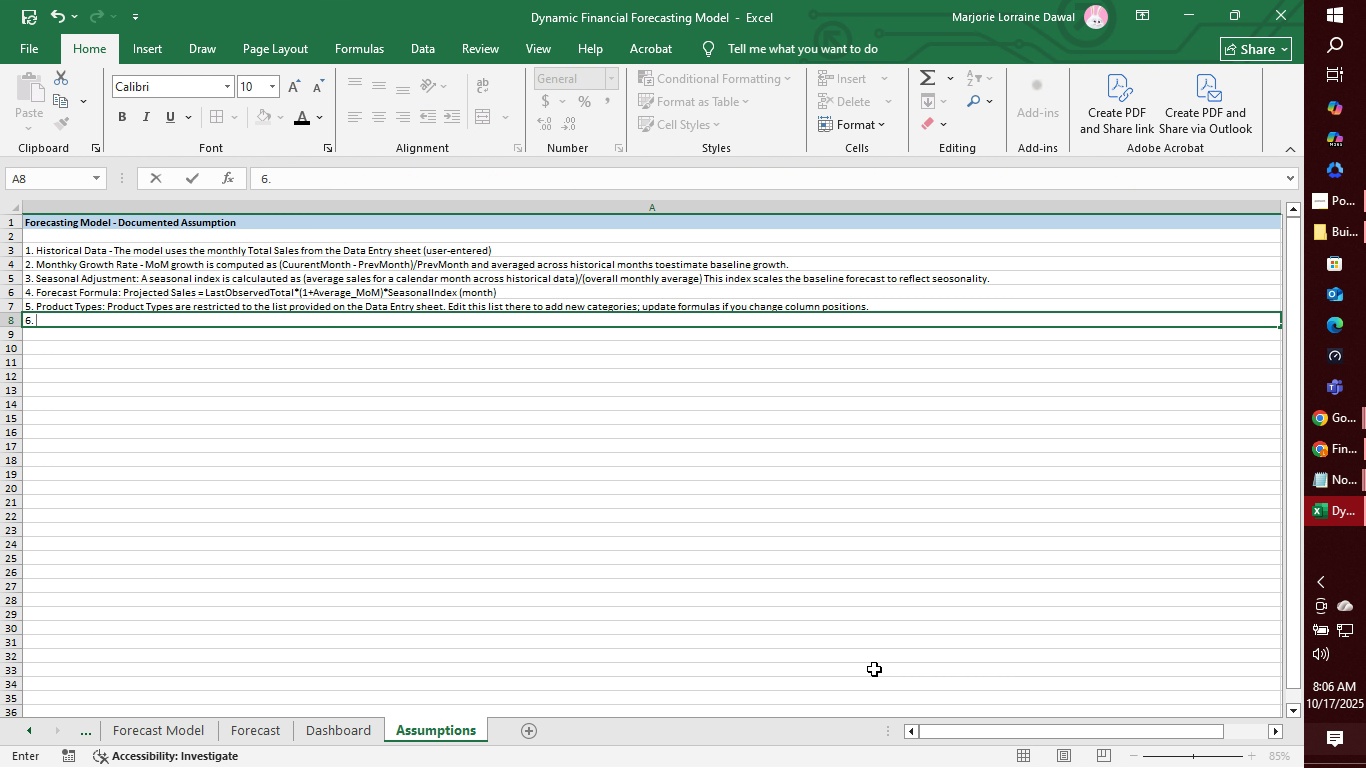 
type(Manual Inputs: )
 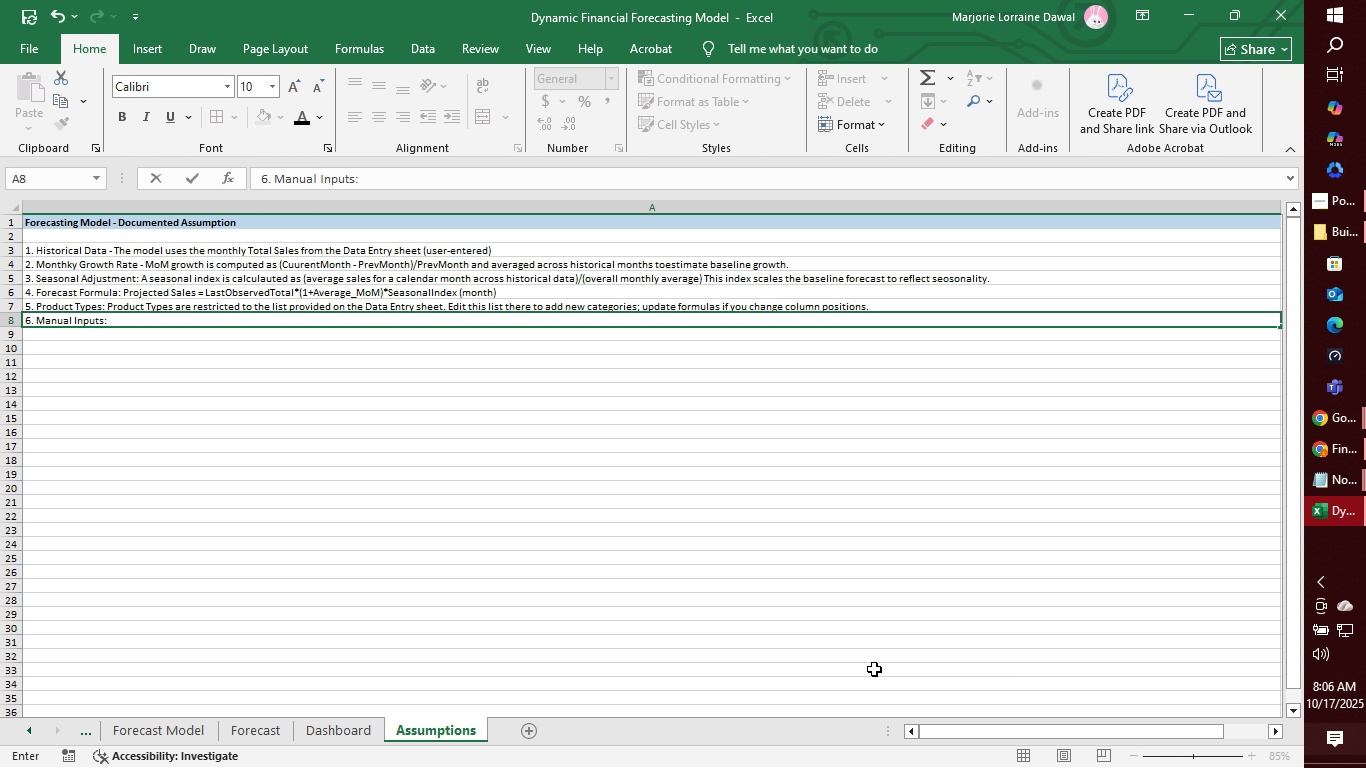 
type(All data is entered)
 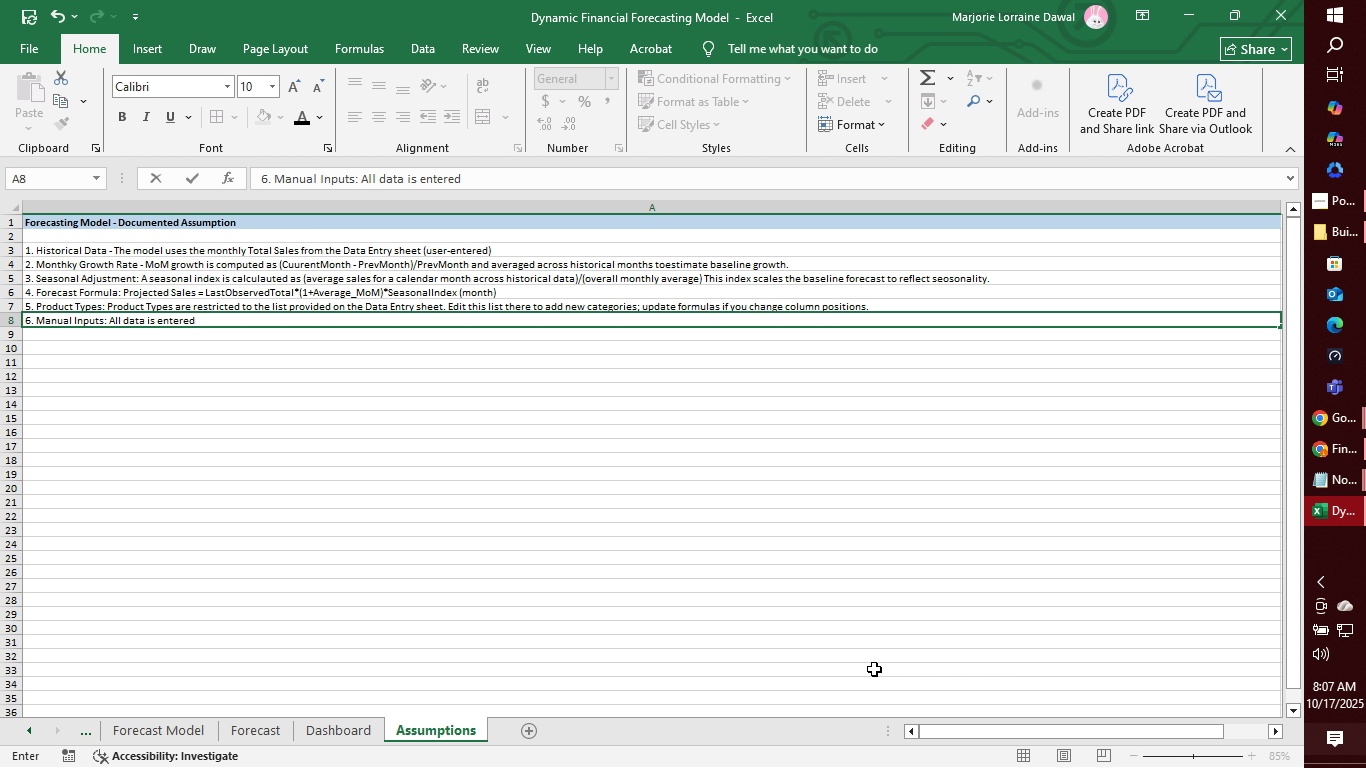 
type( manually by finance staff)
 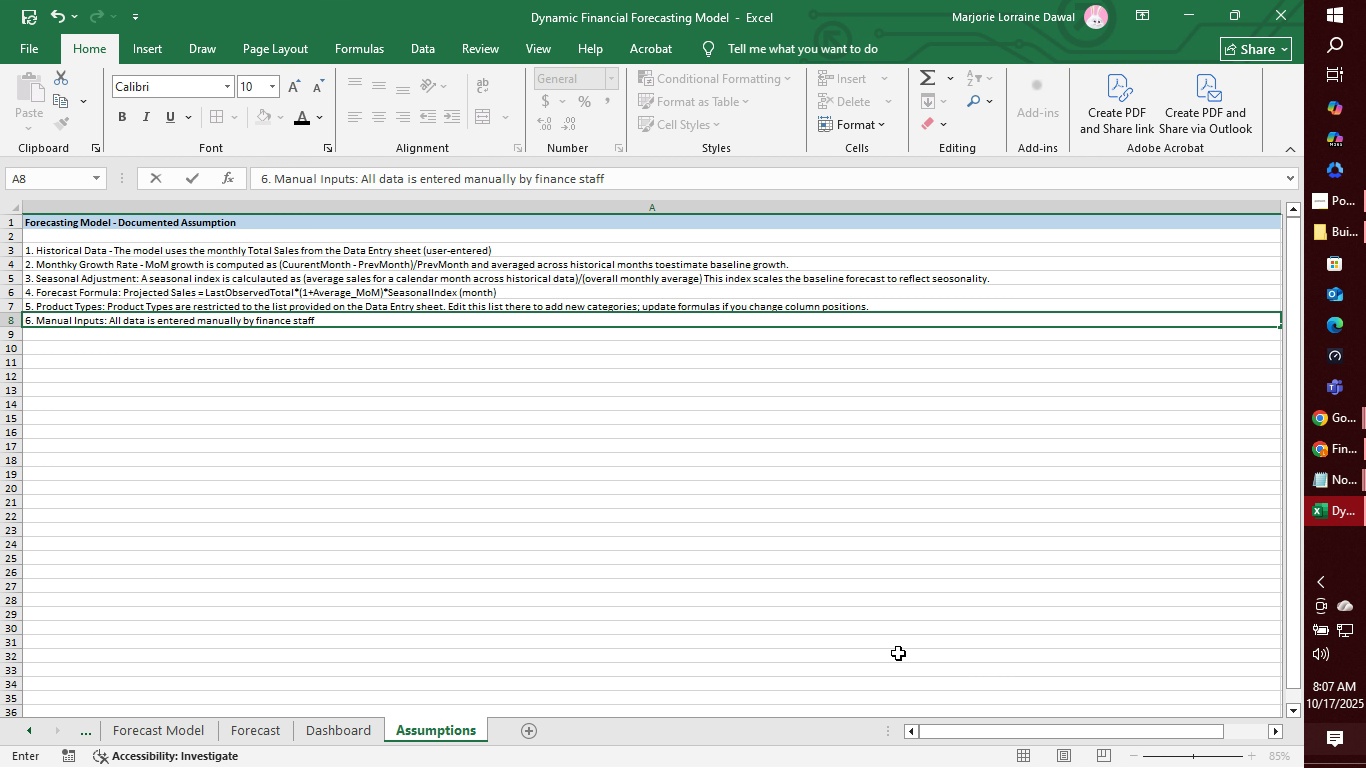 
type(. The model assums )
 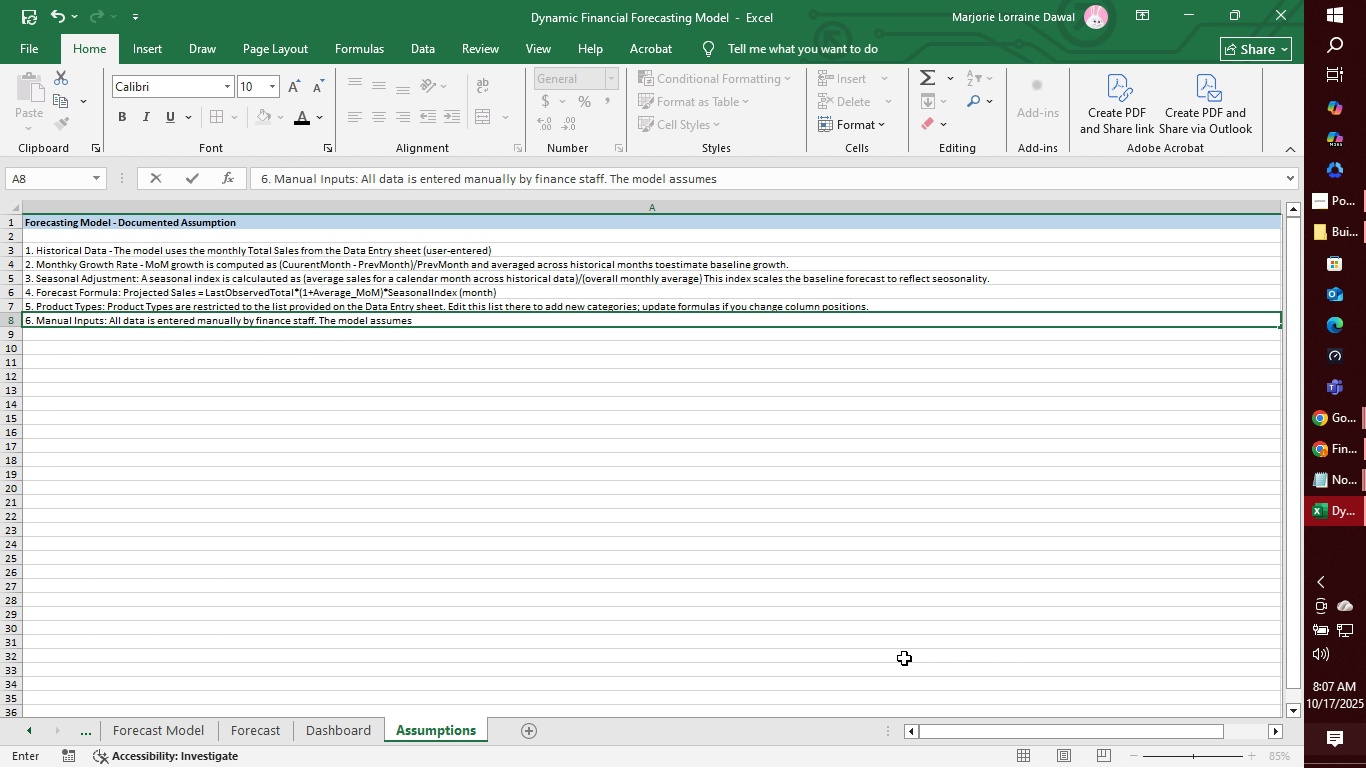 
type(data accuracy)
 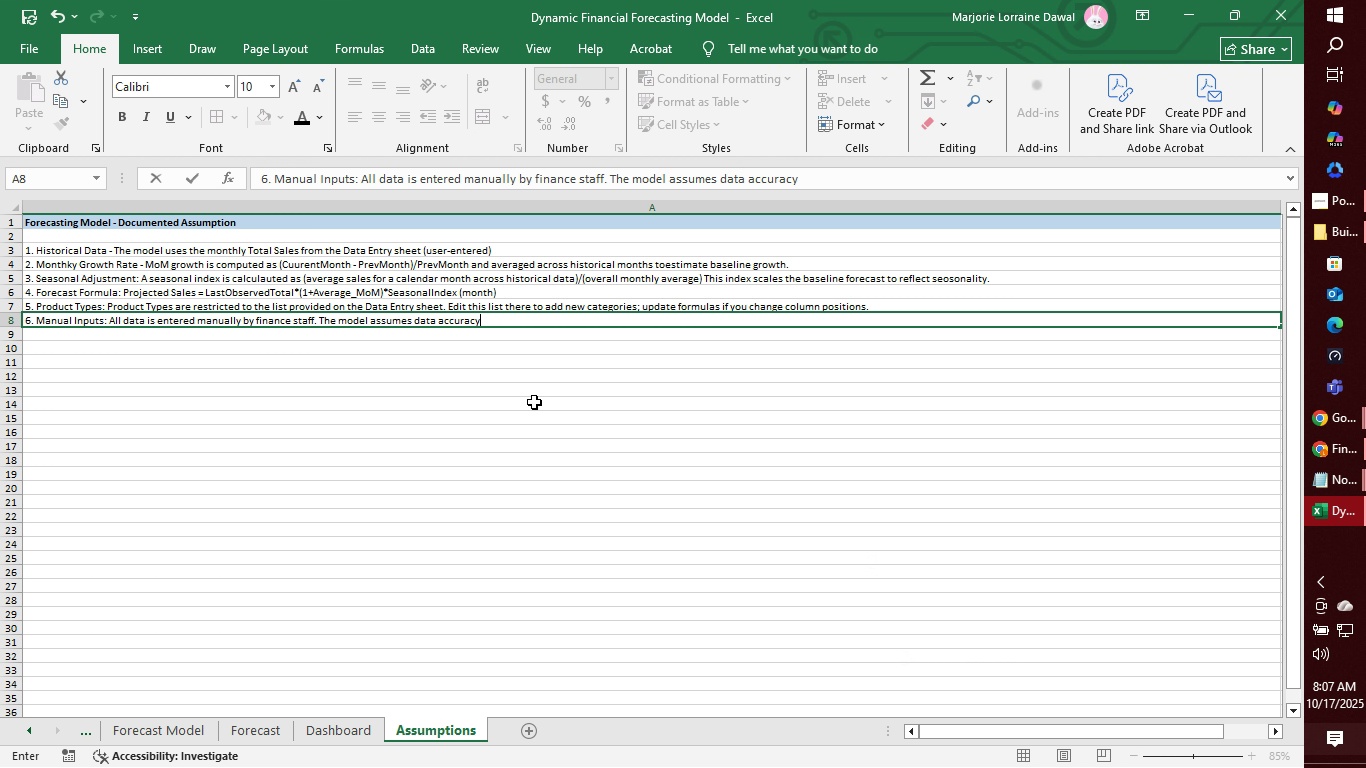 
wait(7.15)
 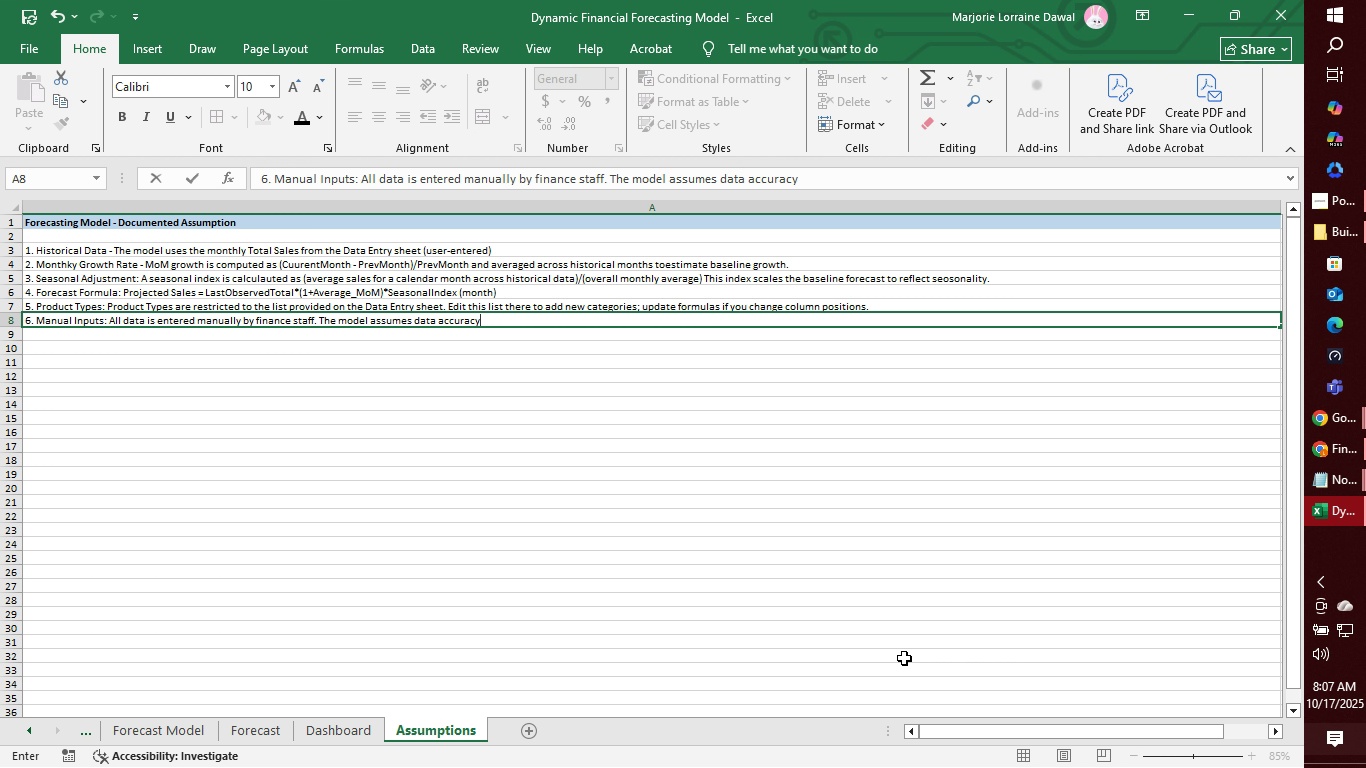 
left_click_drag(start_coordinate=[367, 317], to_coordinate=[321, 320])
 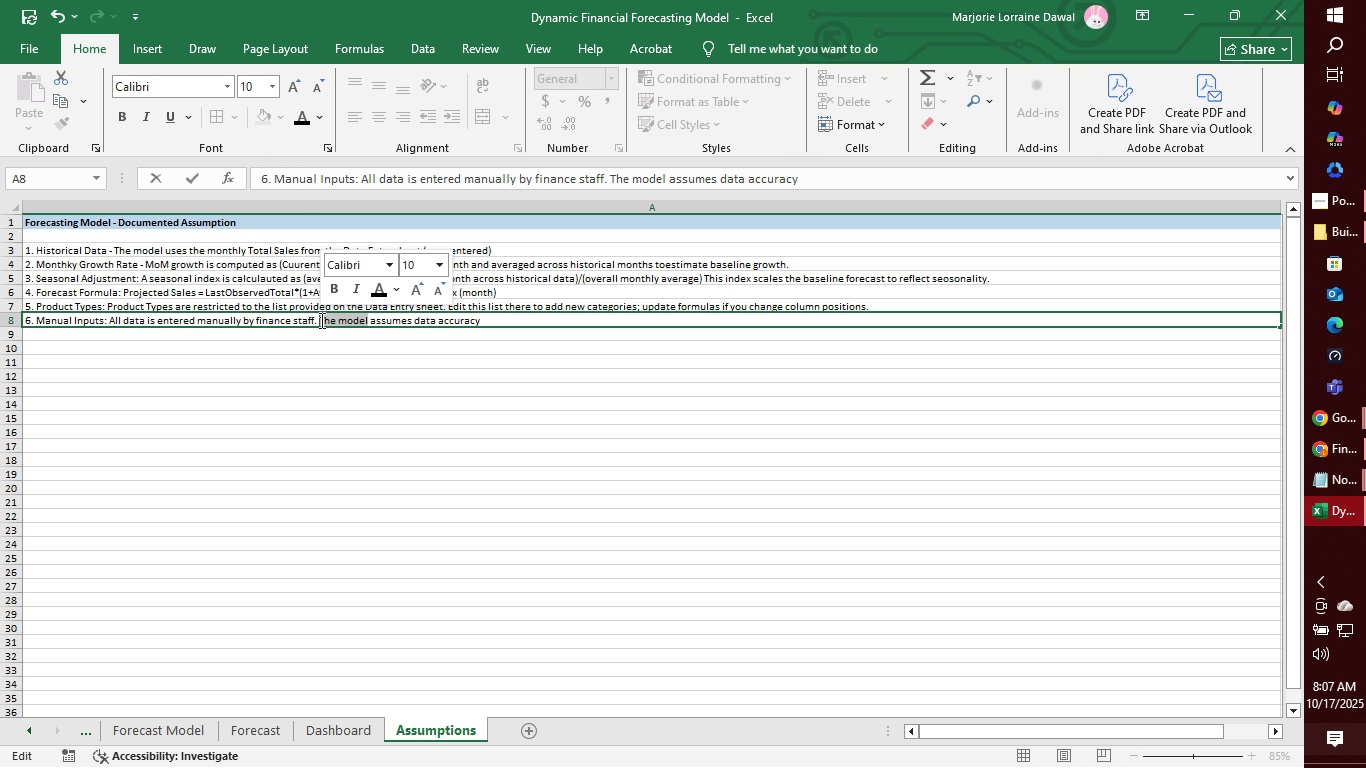 
wait(9.93)
 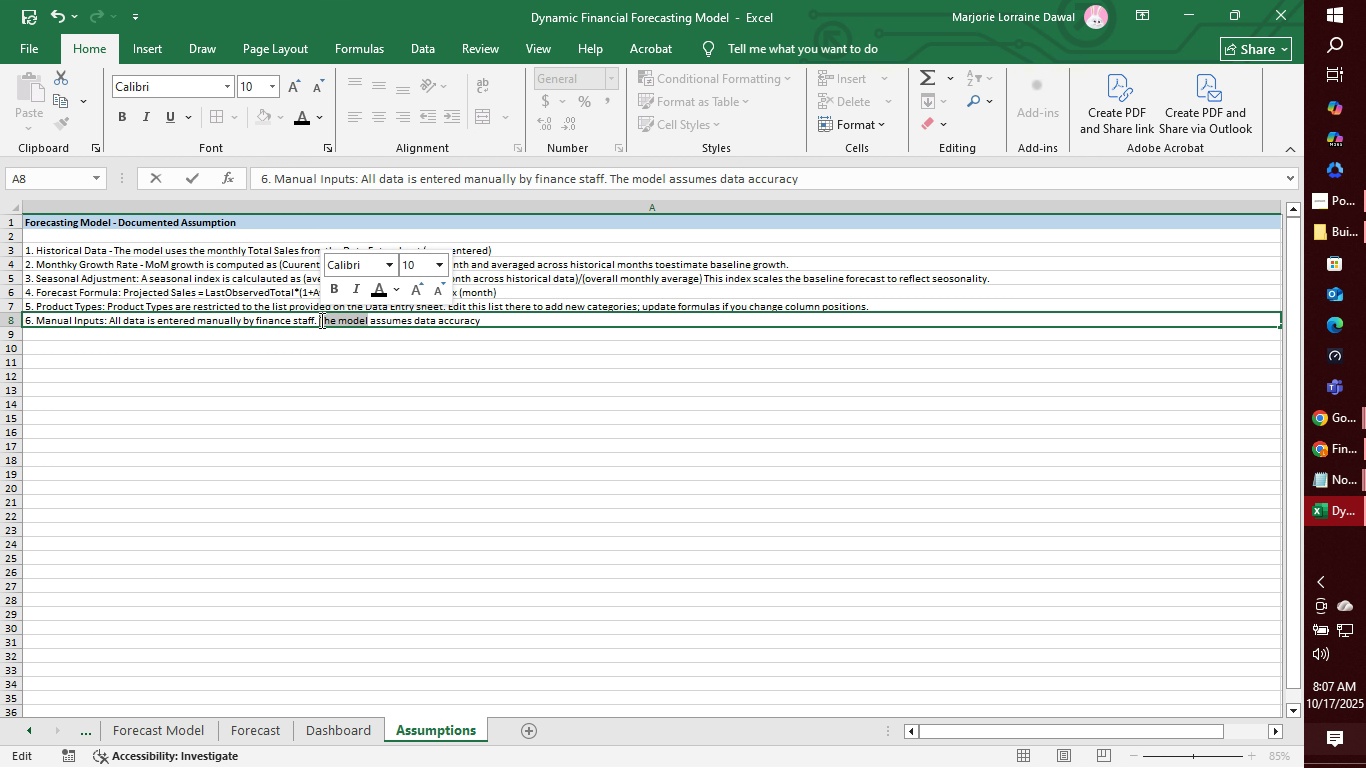 
left_click([516, 321])
 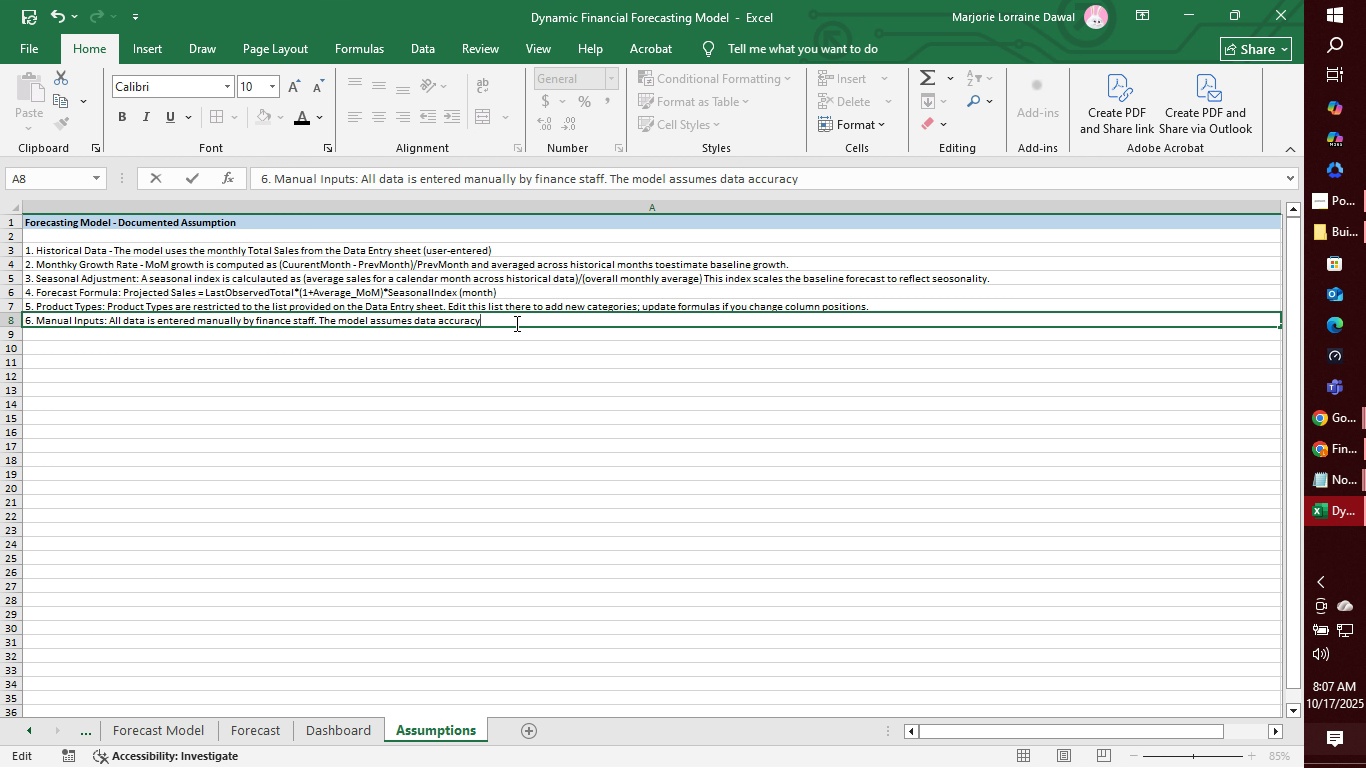 
wait(15.41)
 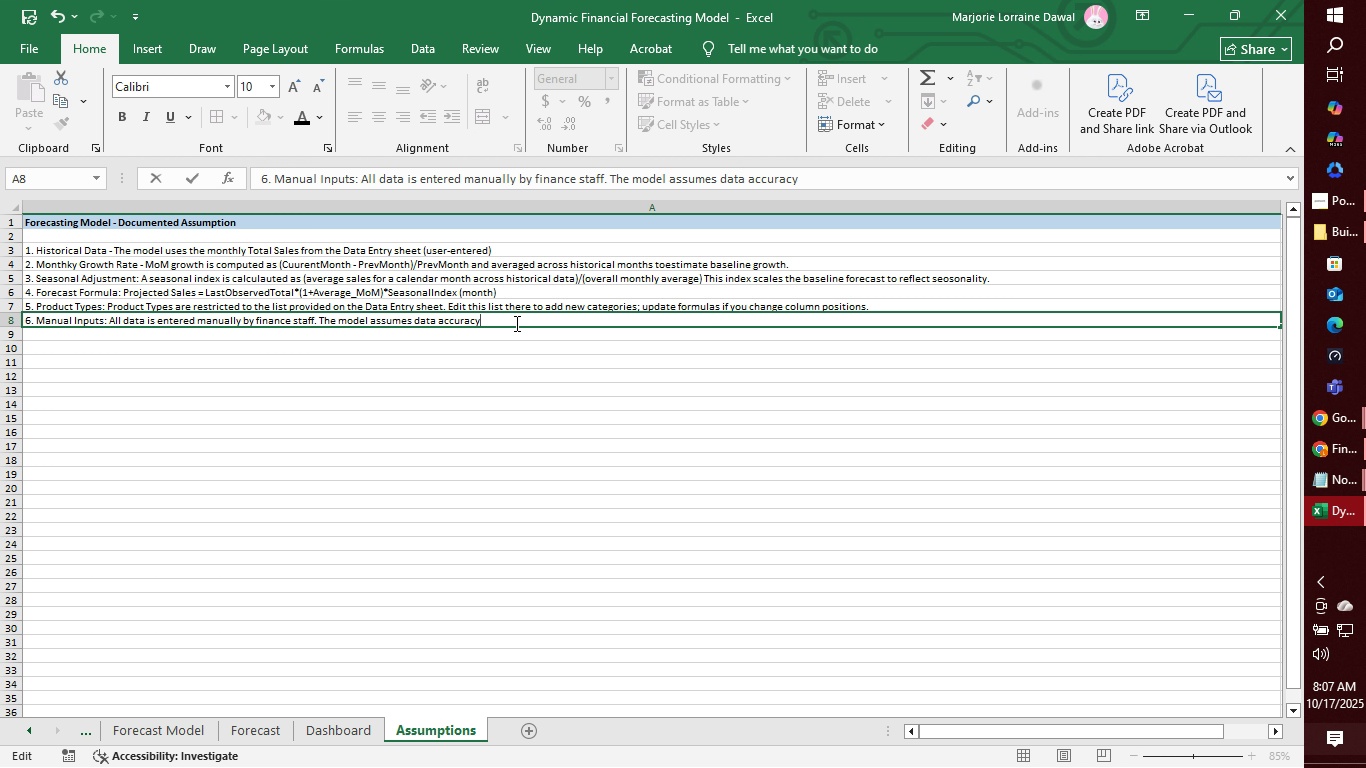 
mouse_move([538, 289])
 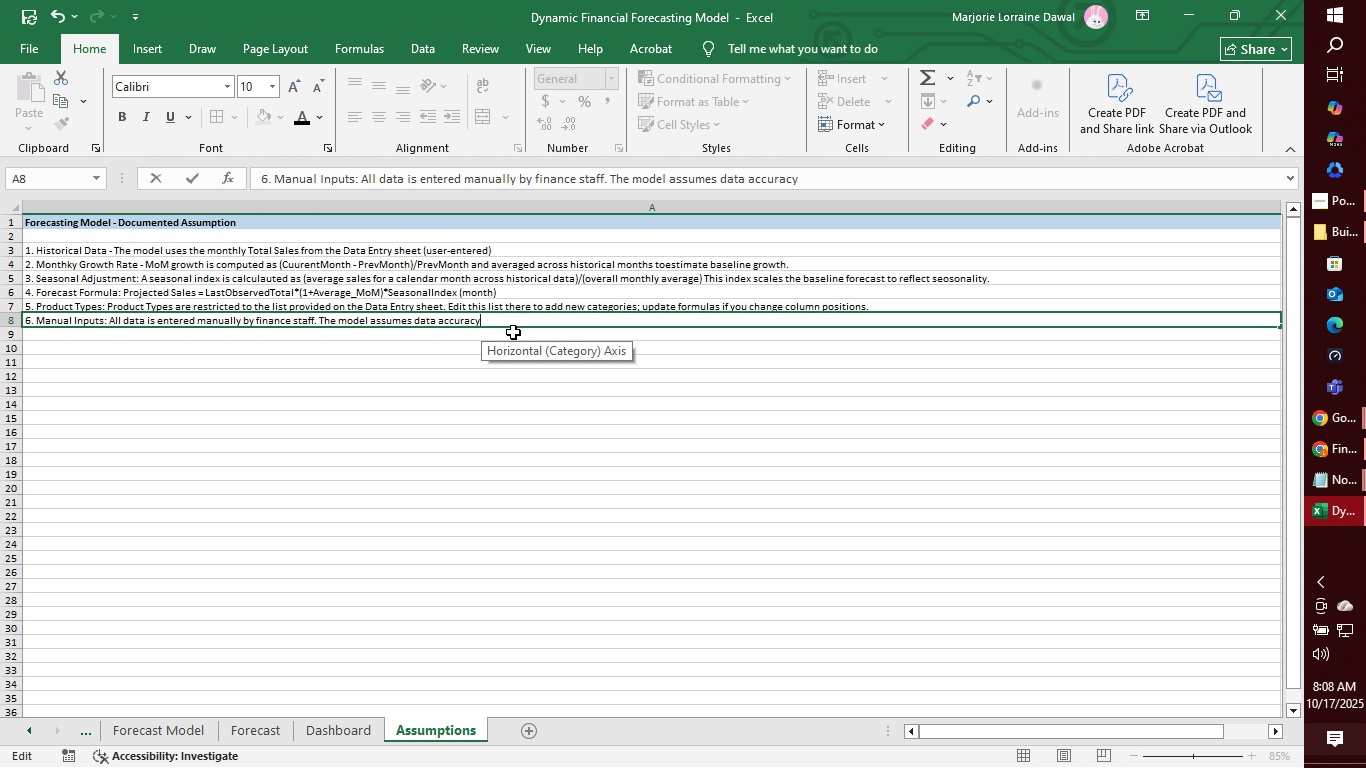 
wait(11.69)
 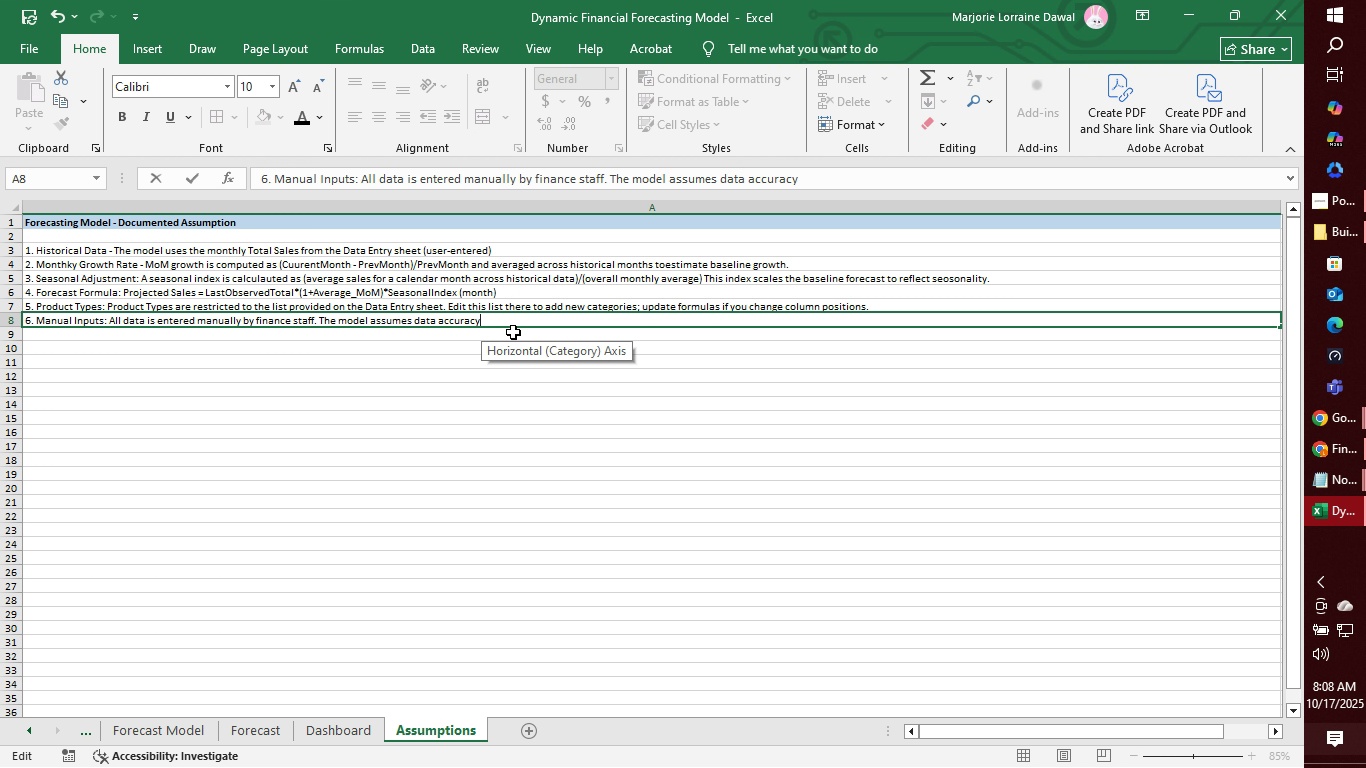 
type( - validation prevents)
 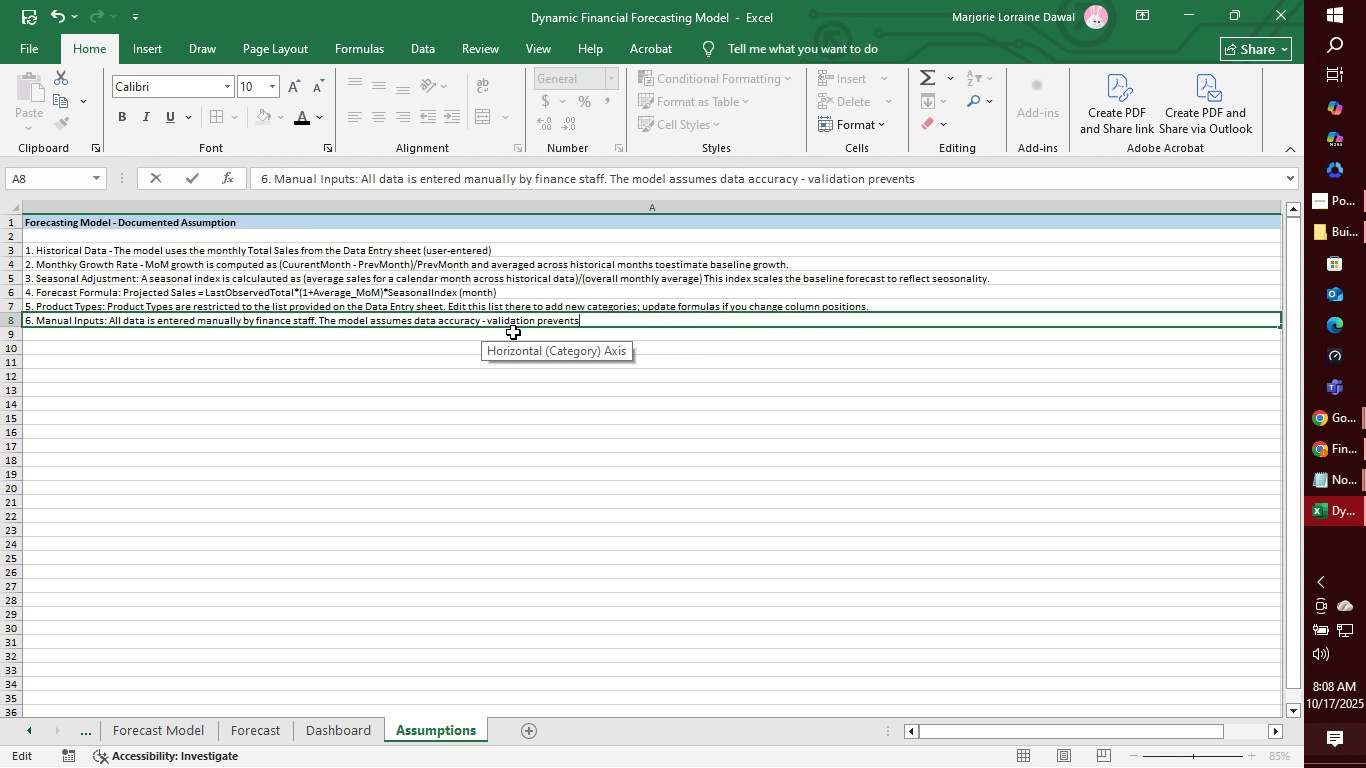 
wait(7.26)
 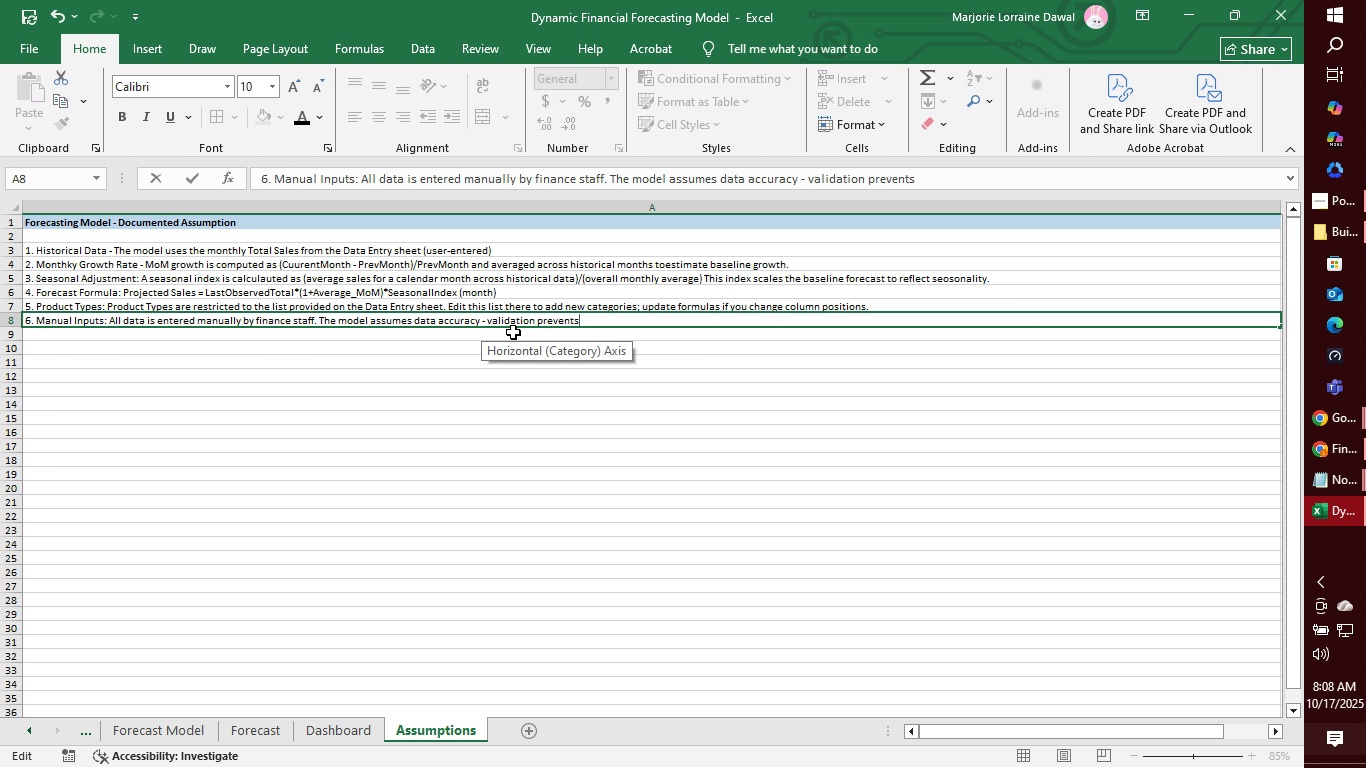 
type( invalid product rypes)
key(Backspace)
key(Backspace)
key(Backspace)
key(Backspace)
key(Backspace)
type(types)
 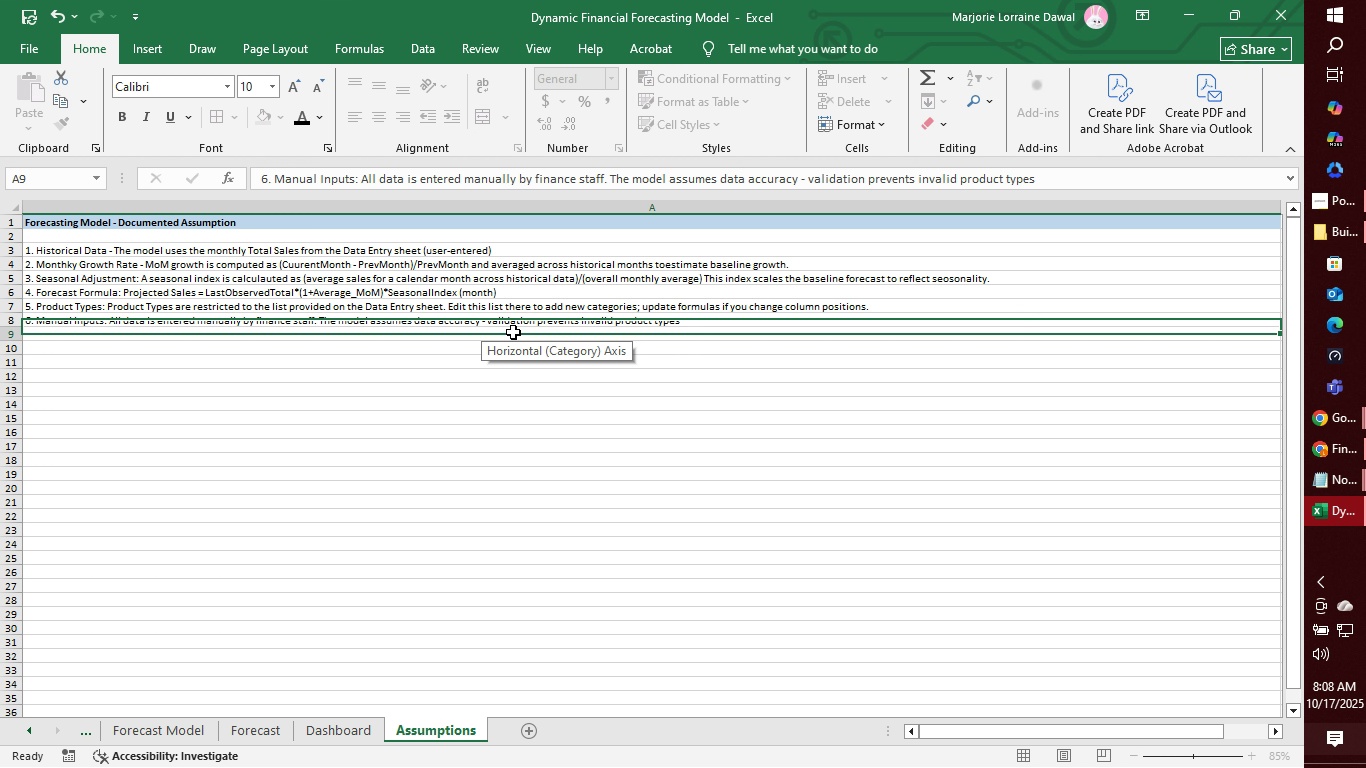 
key(Enter)
 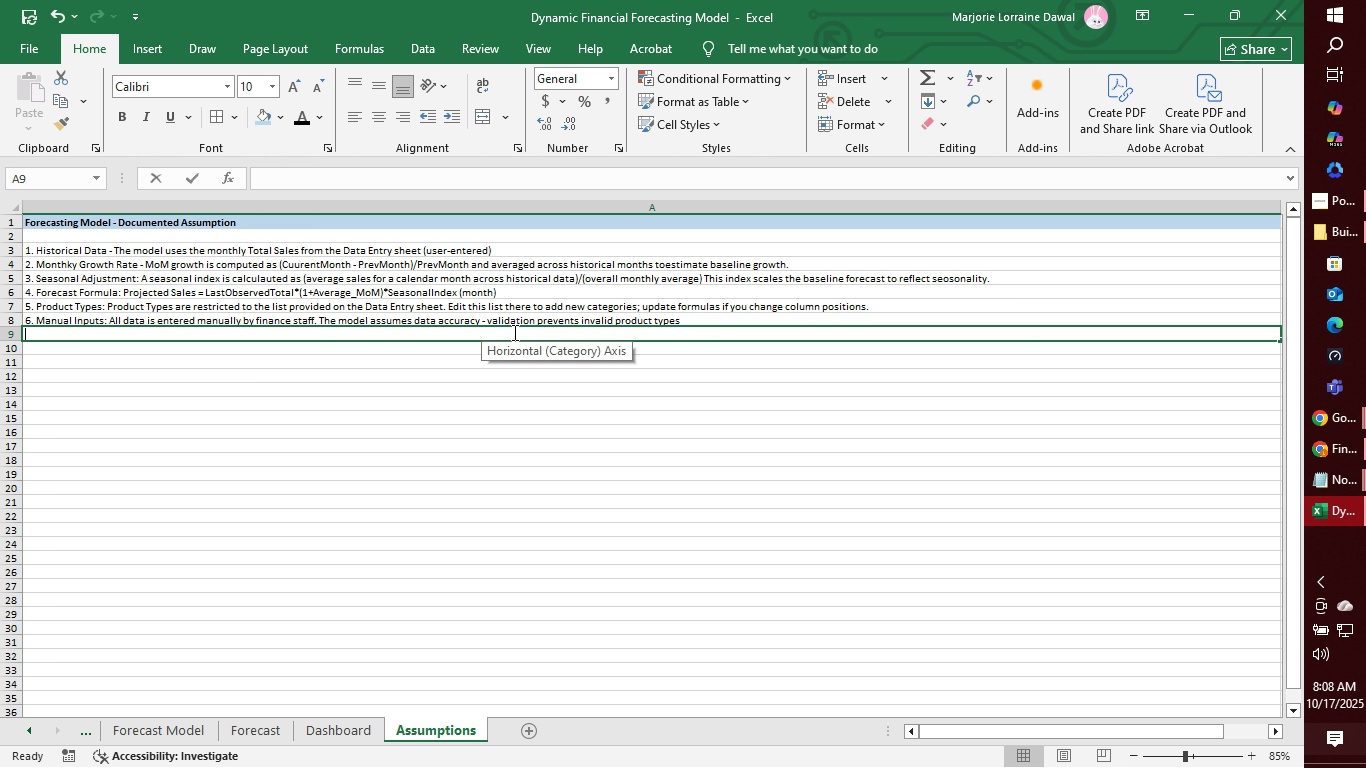 
key(7)
 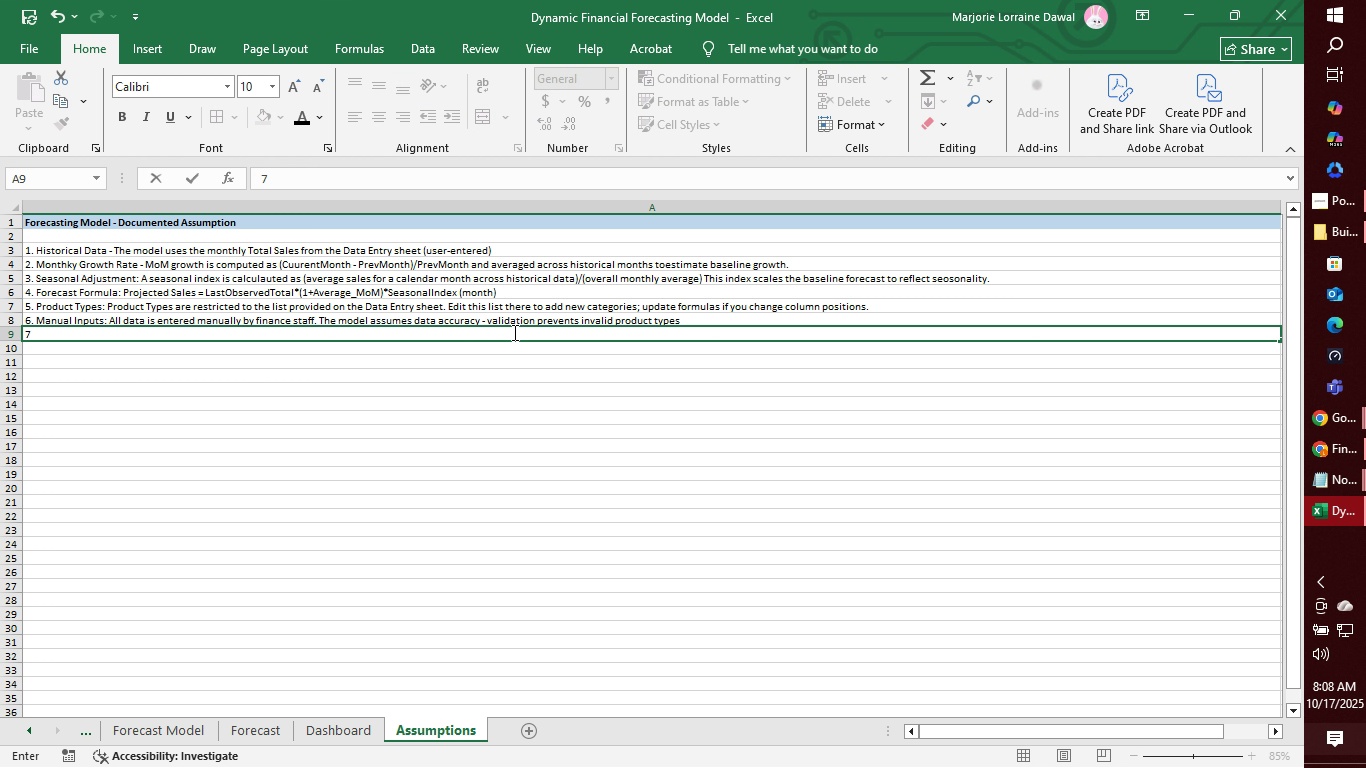 
key(Period)
 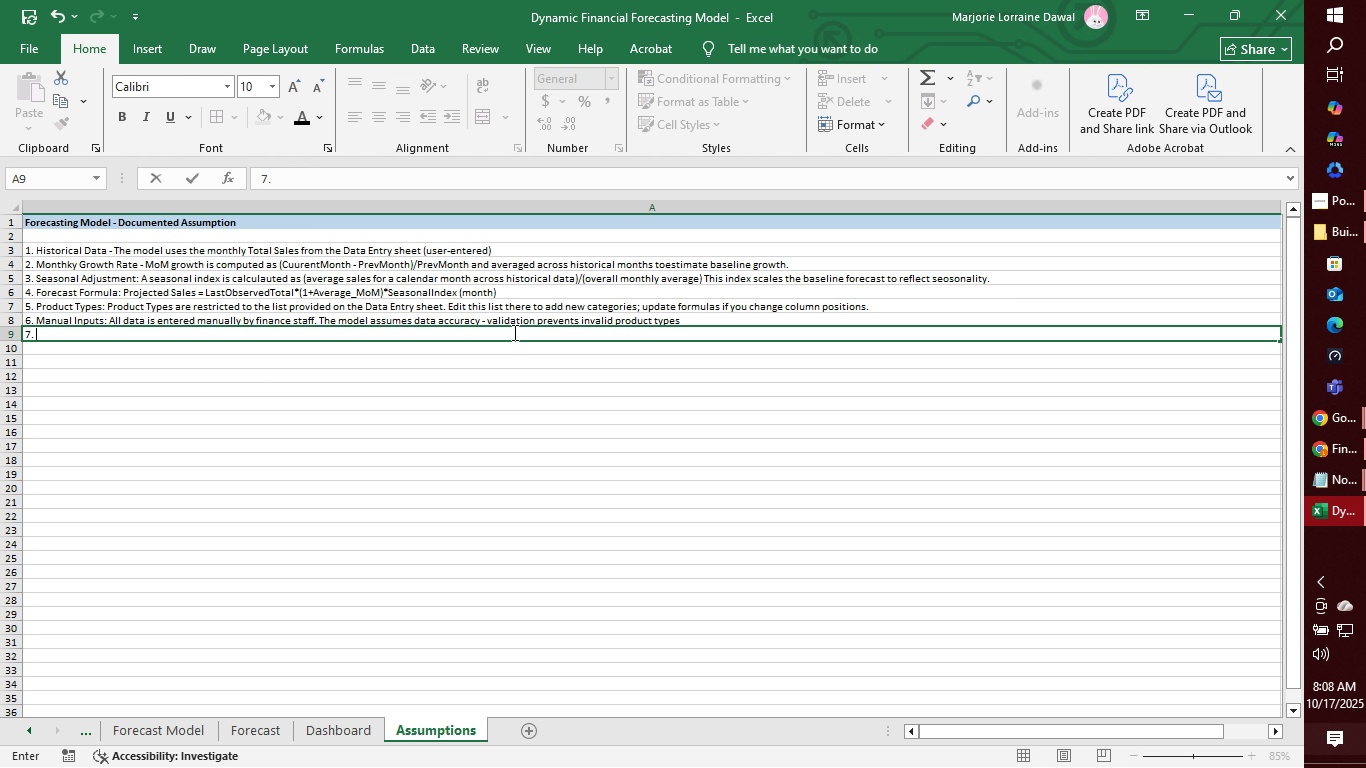 
key(Space)
 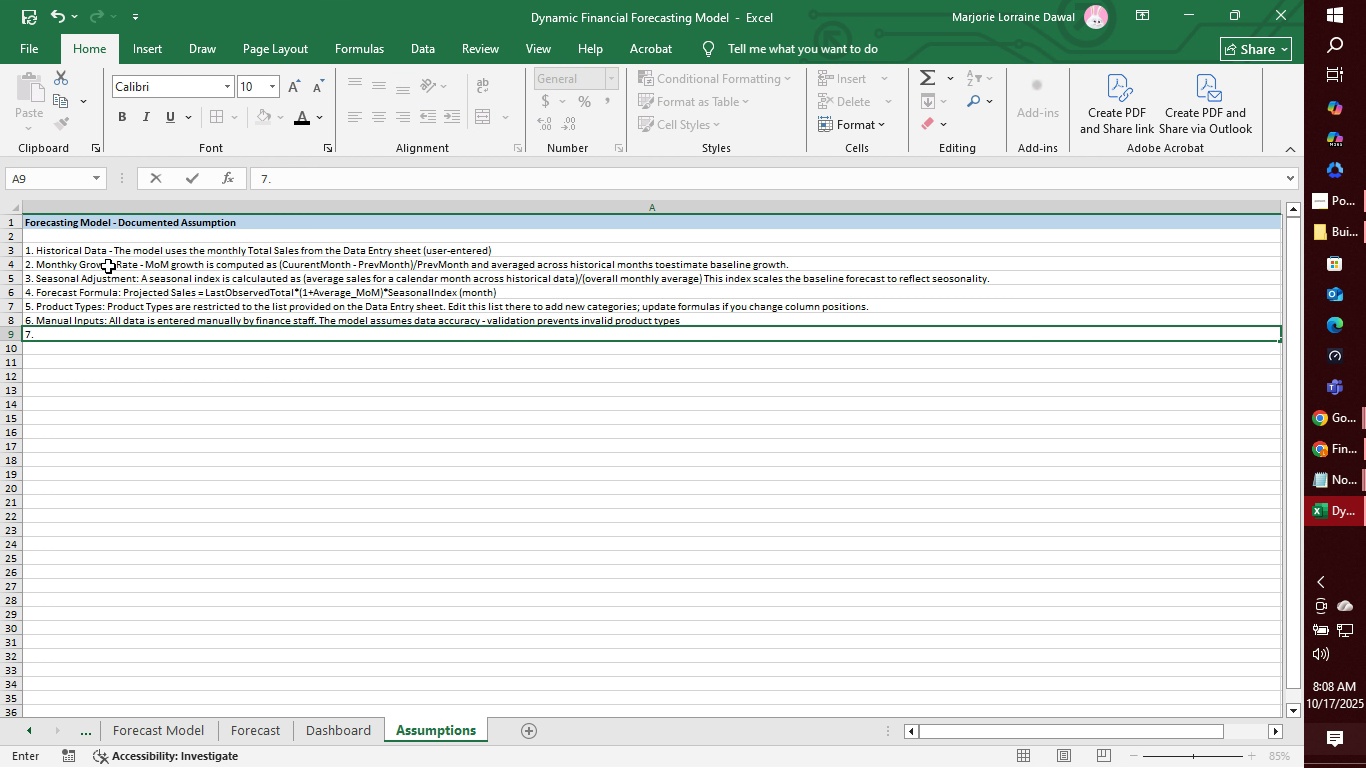 
left_click([109, 251])
 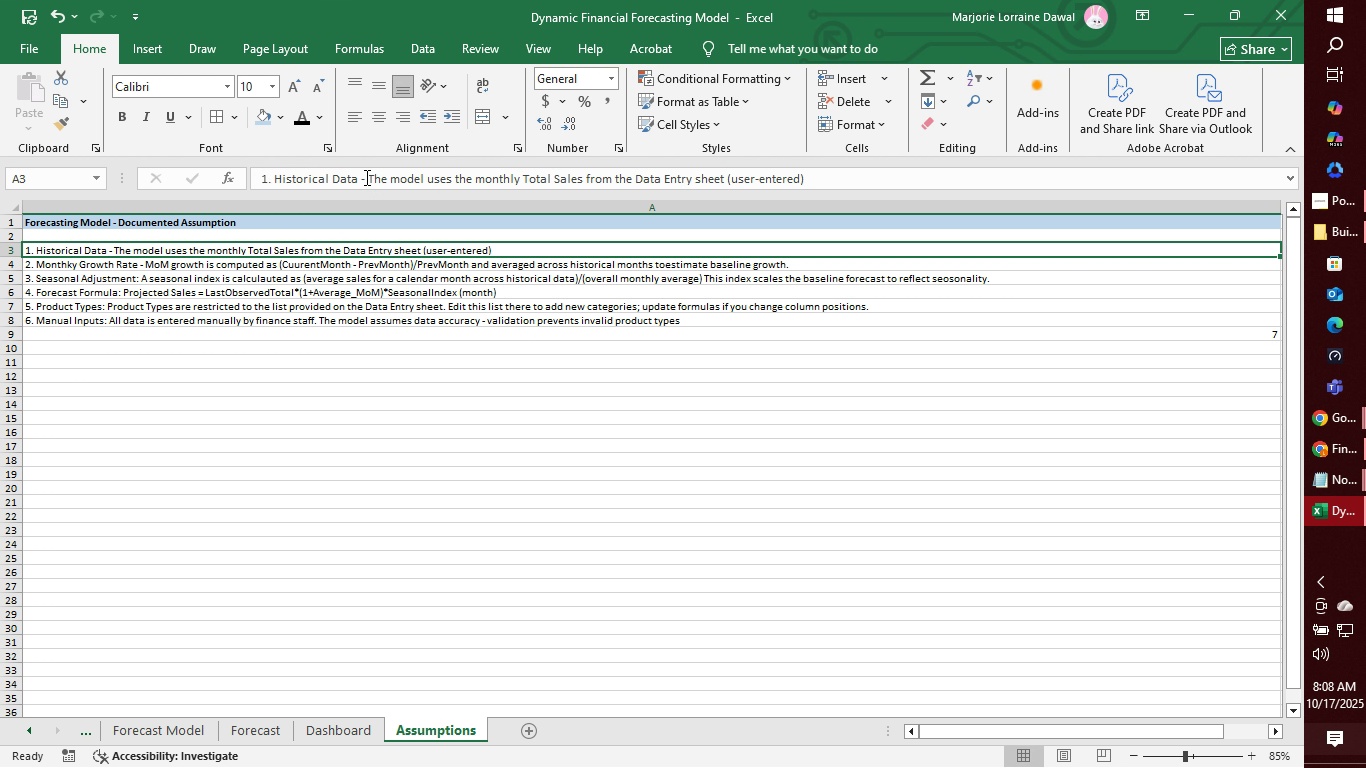 
left_click([365, 177])
 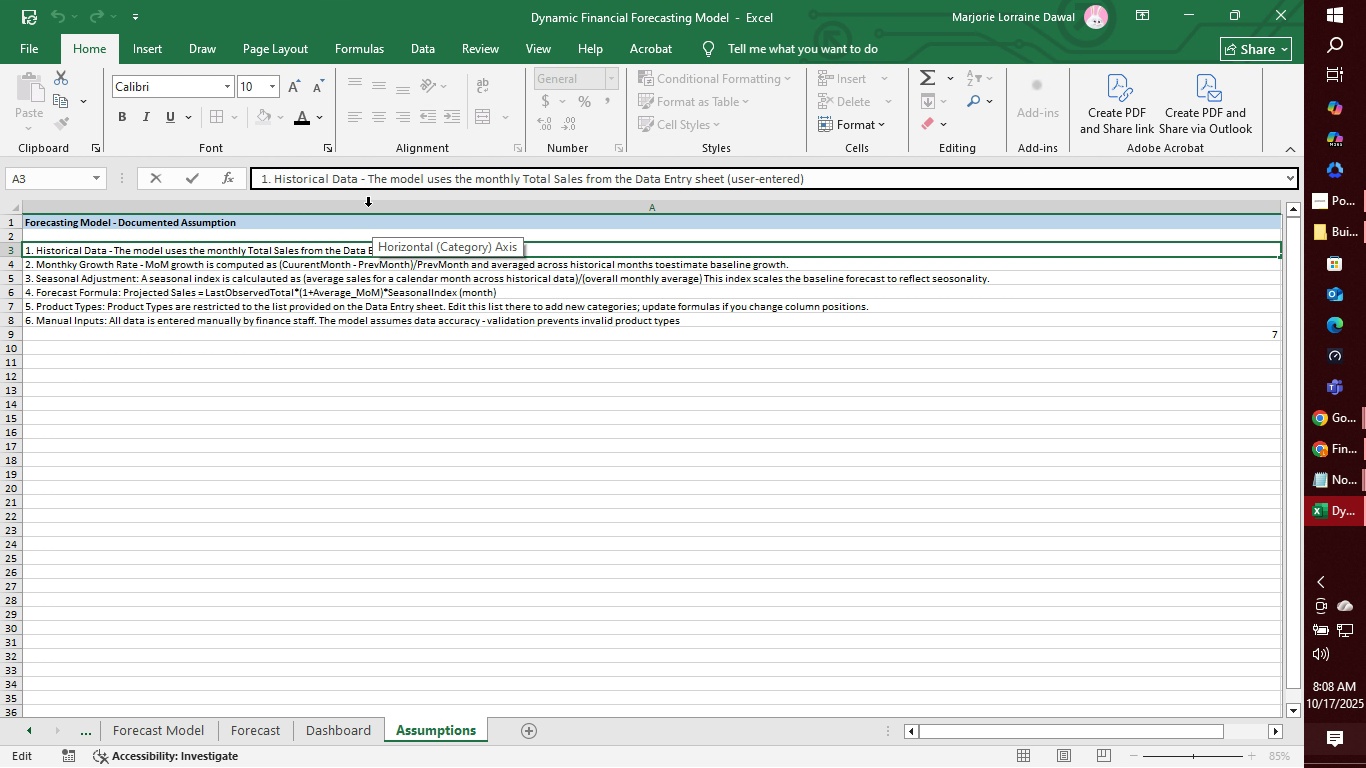 
key(Backspace)
 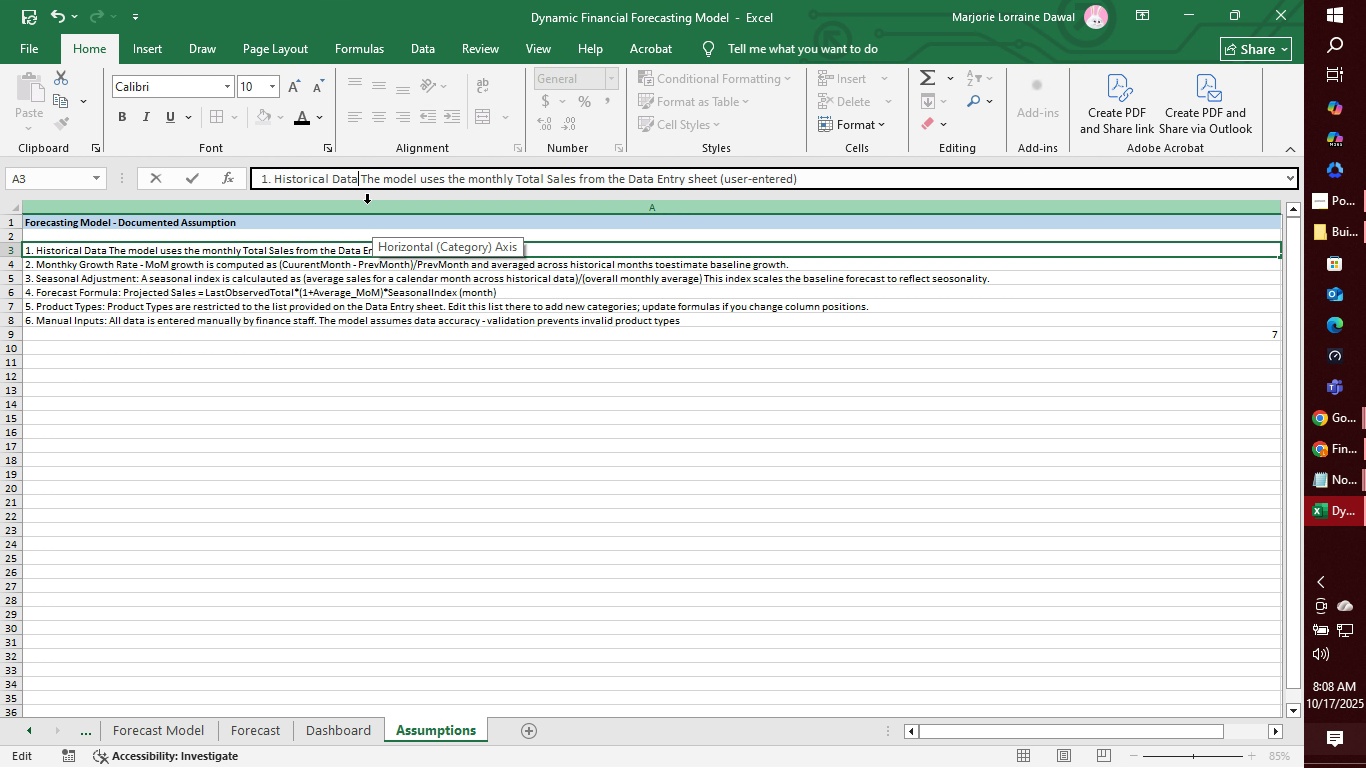 
key(Backspace)
 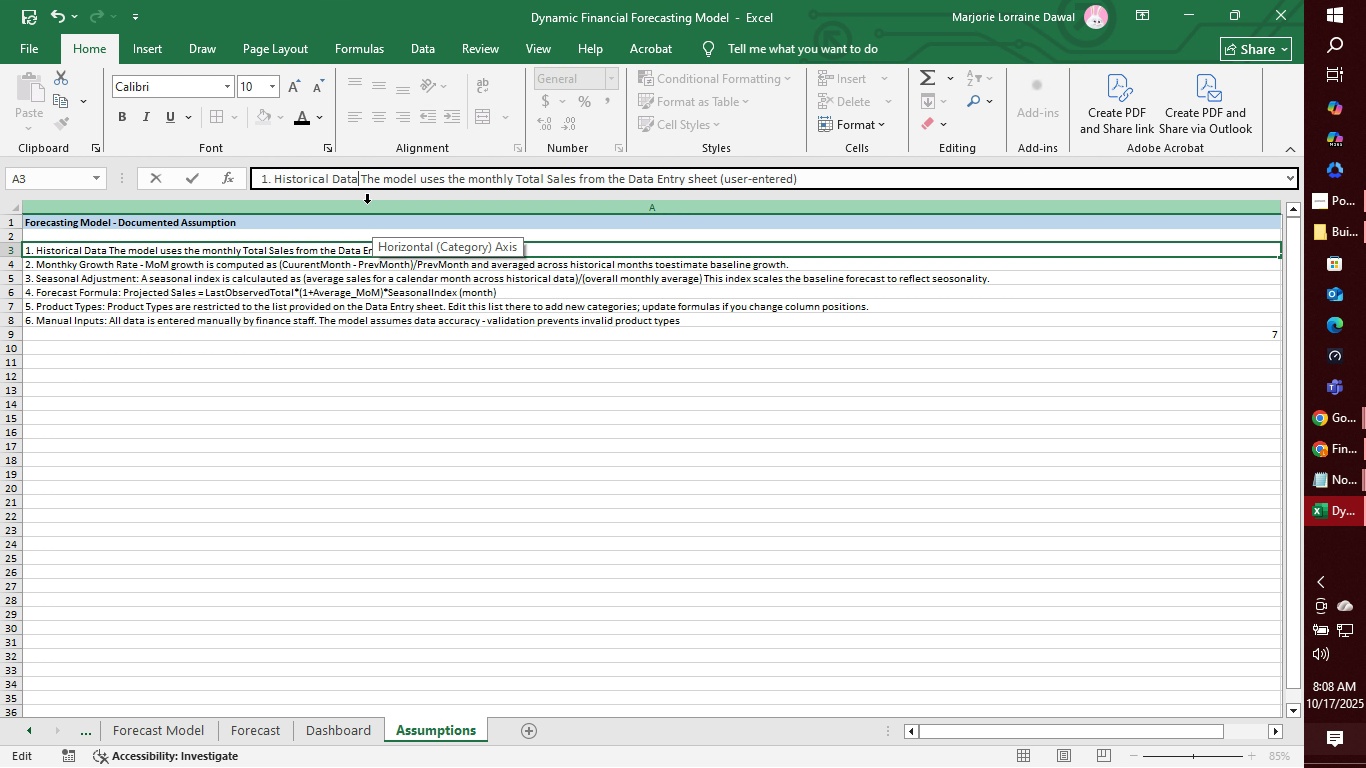 
key(Shift+Semicolon)
 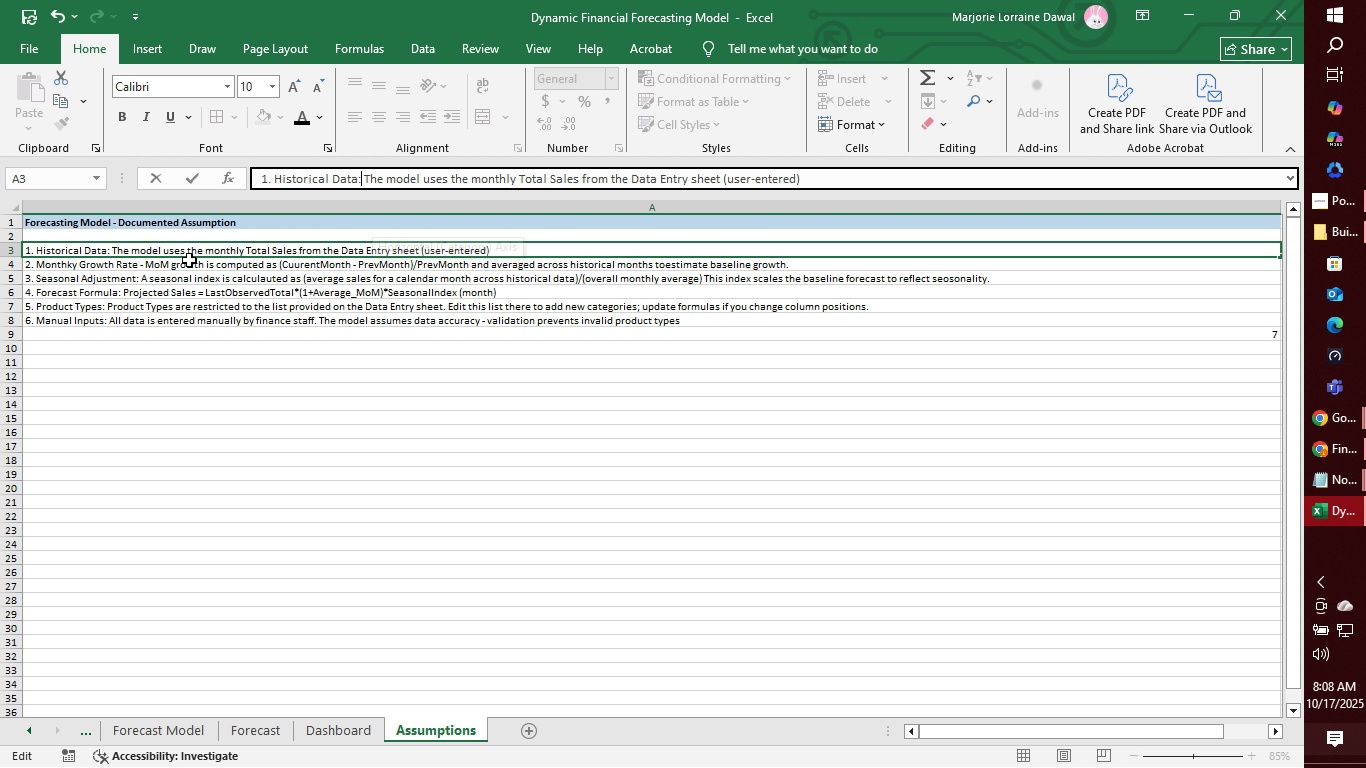 
left_click([189, 260])
 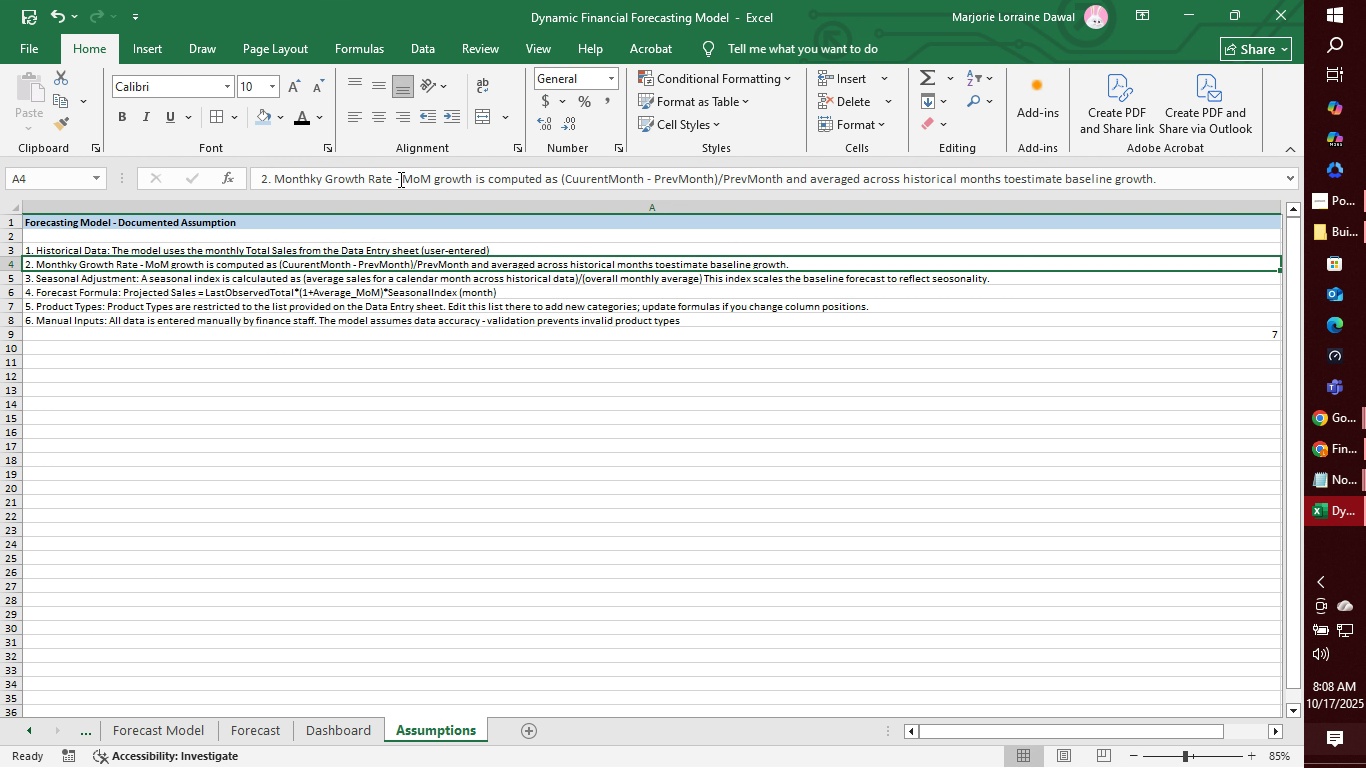 
left_click([399, 179])
 